 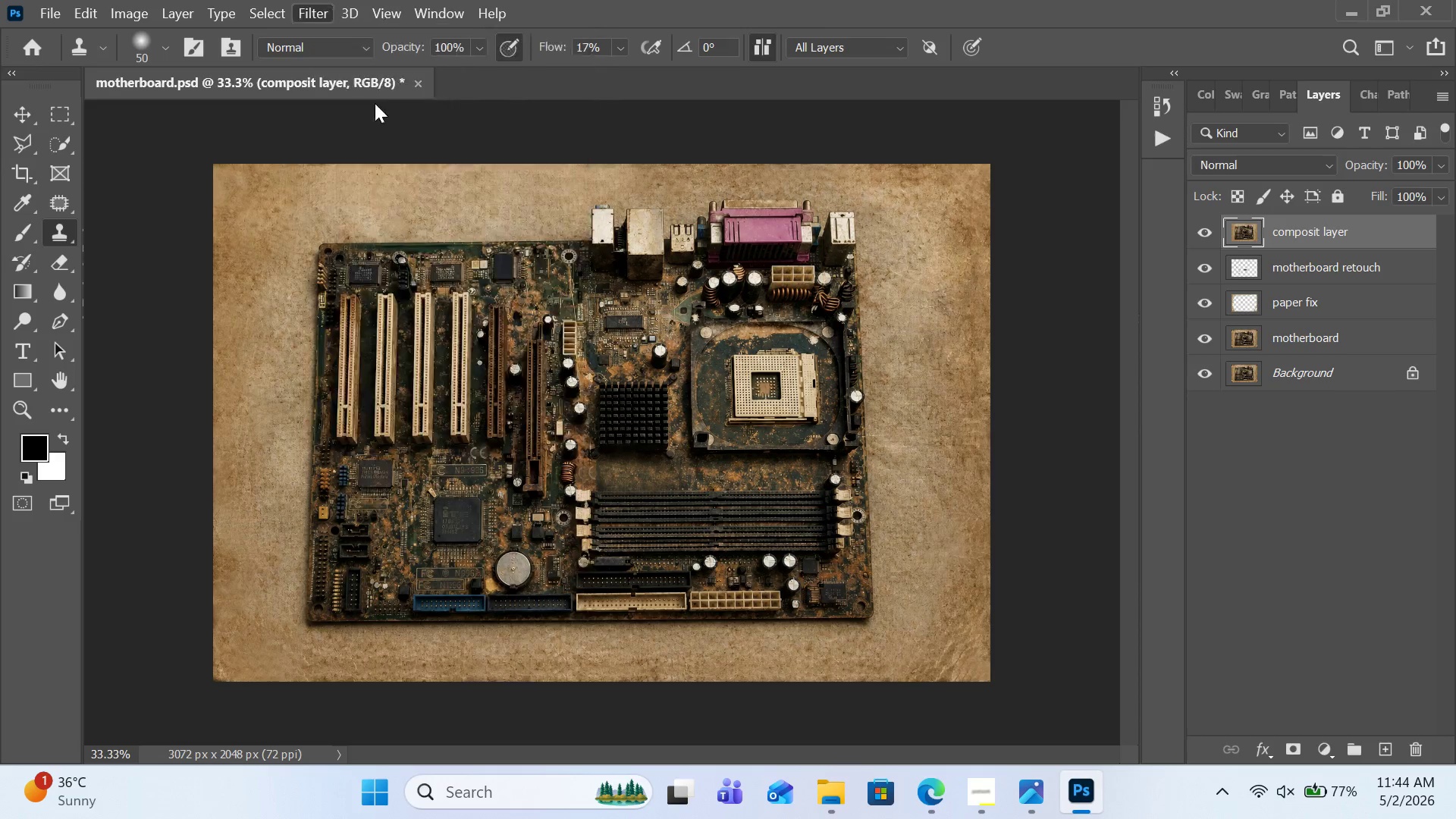 
left_click([456, 261])
 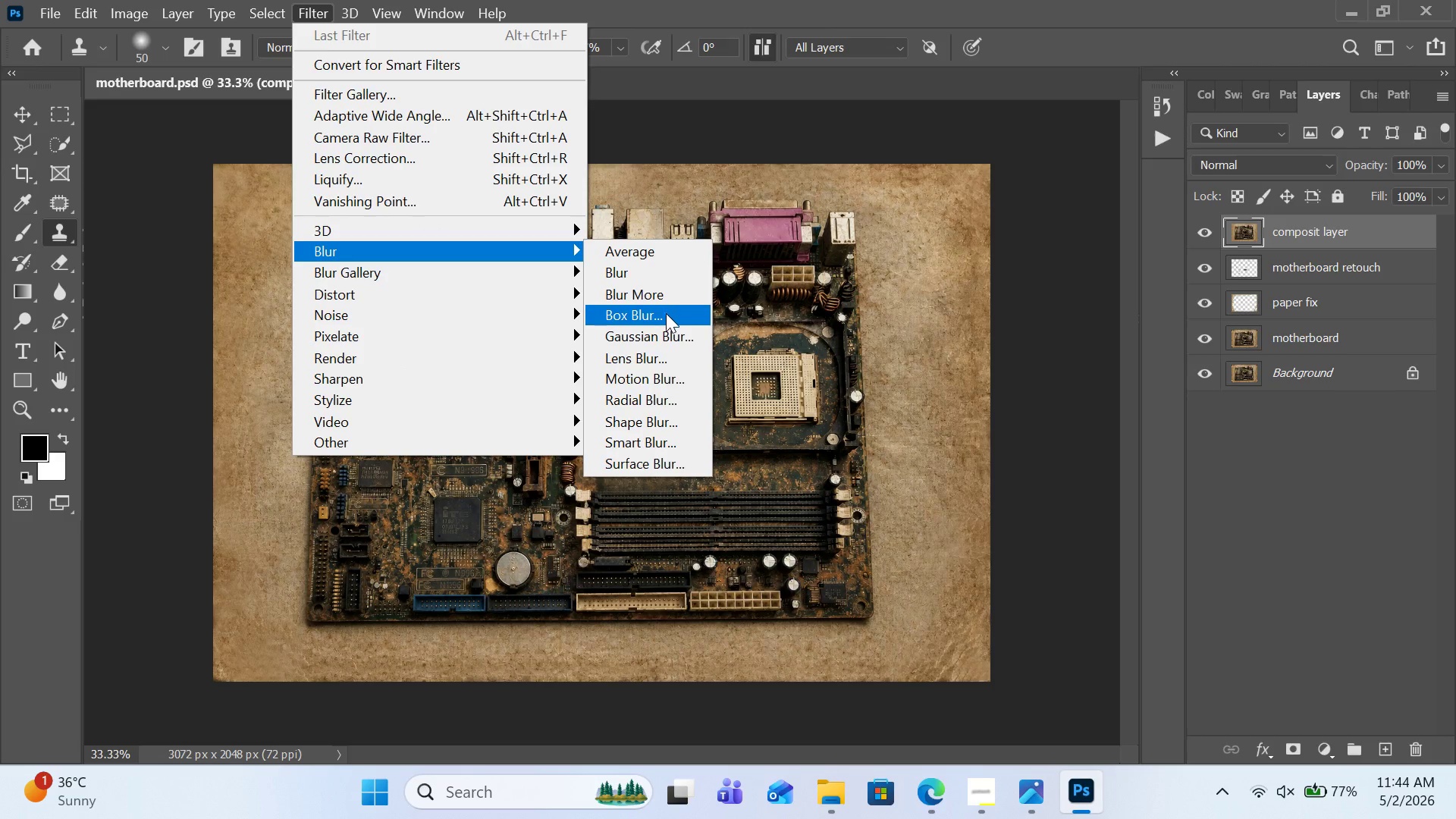 
left_click([671, 337])
 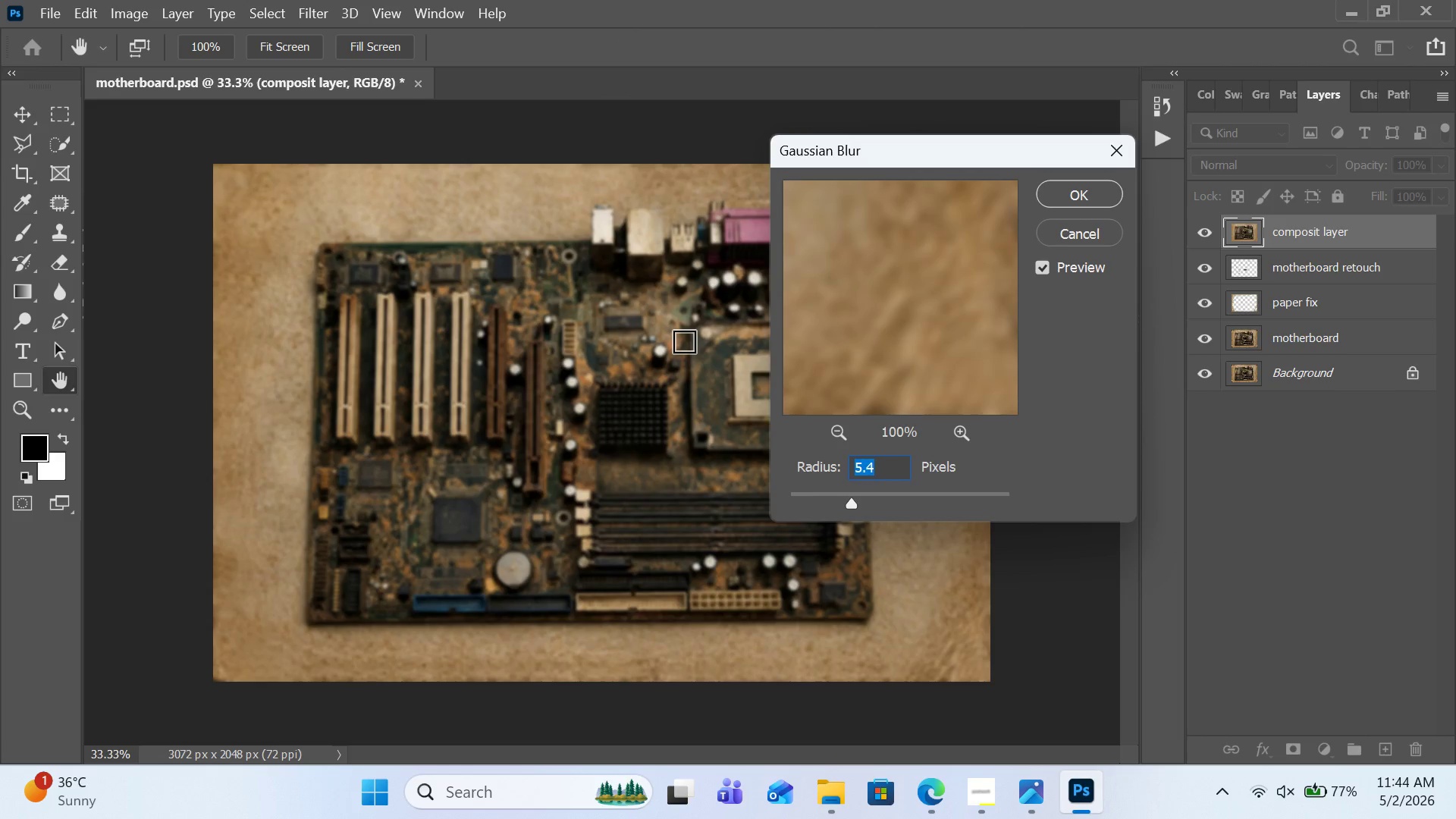 
key(Numpad0)
 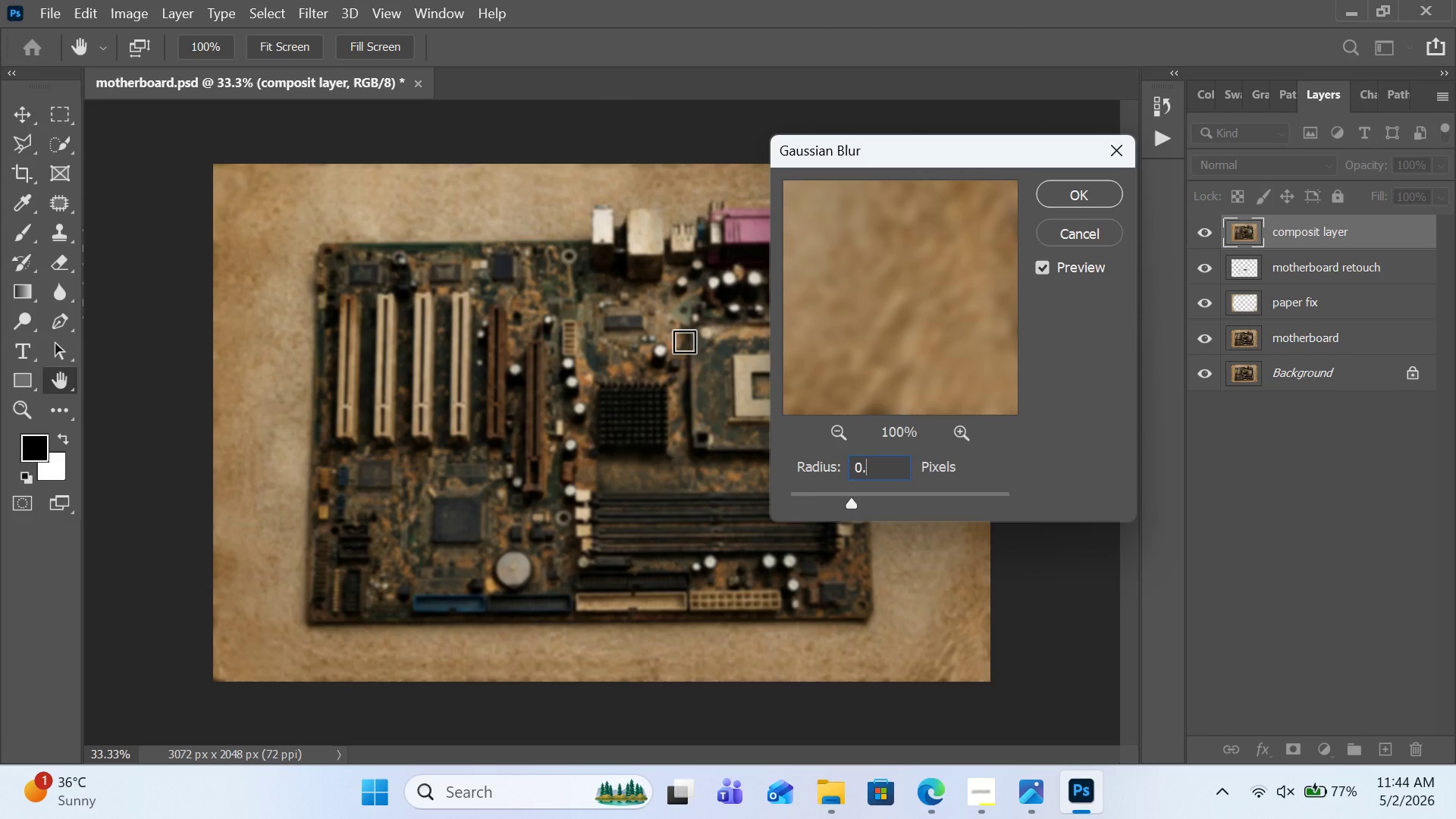 
key(NumpadDecimal)
 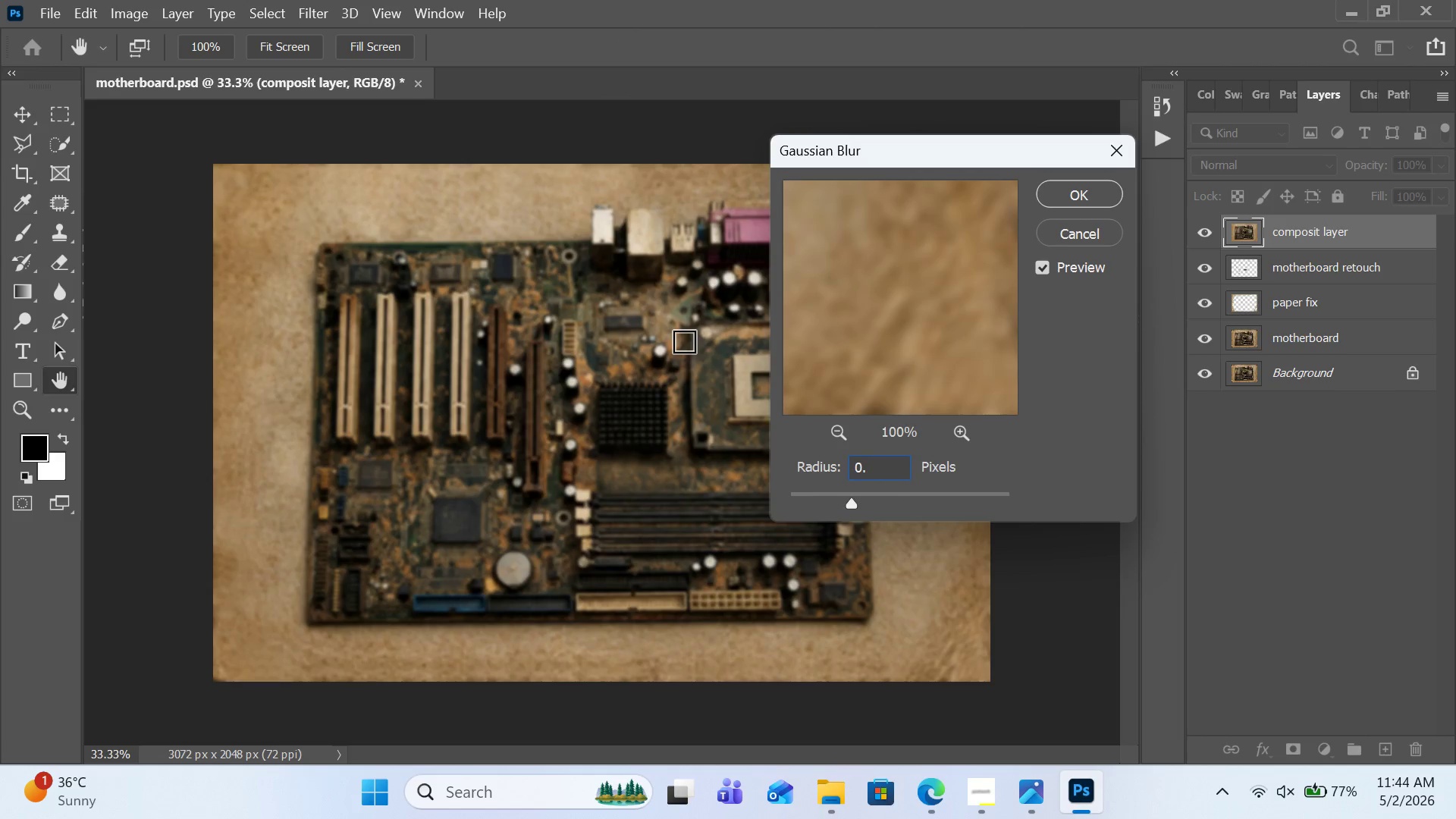 
key(Numpad3)
 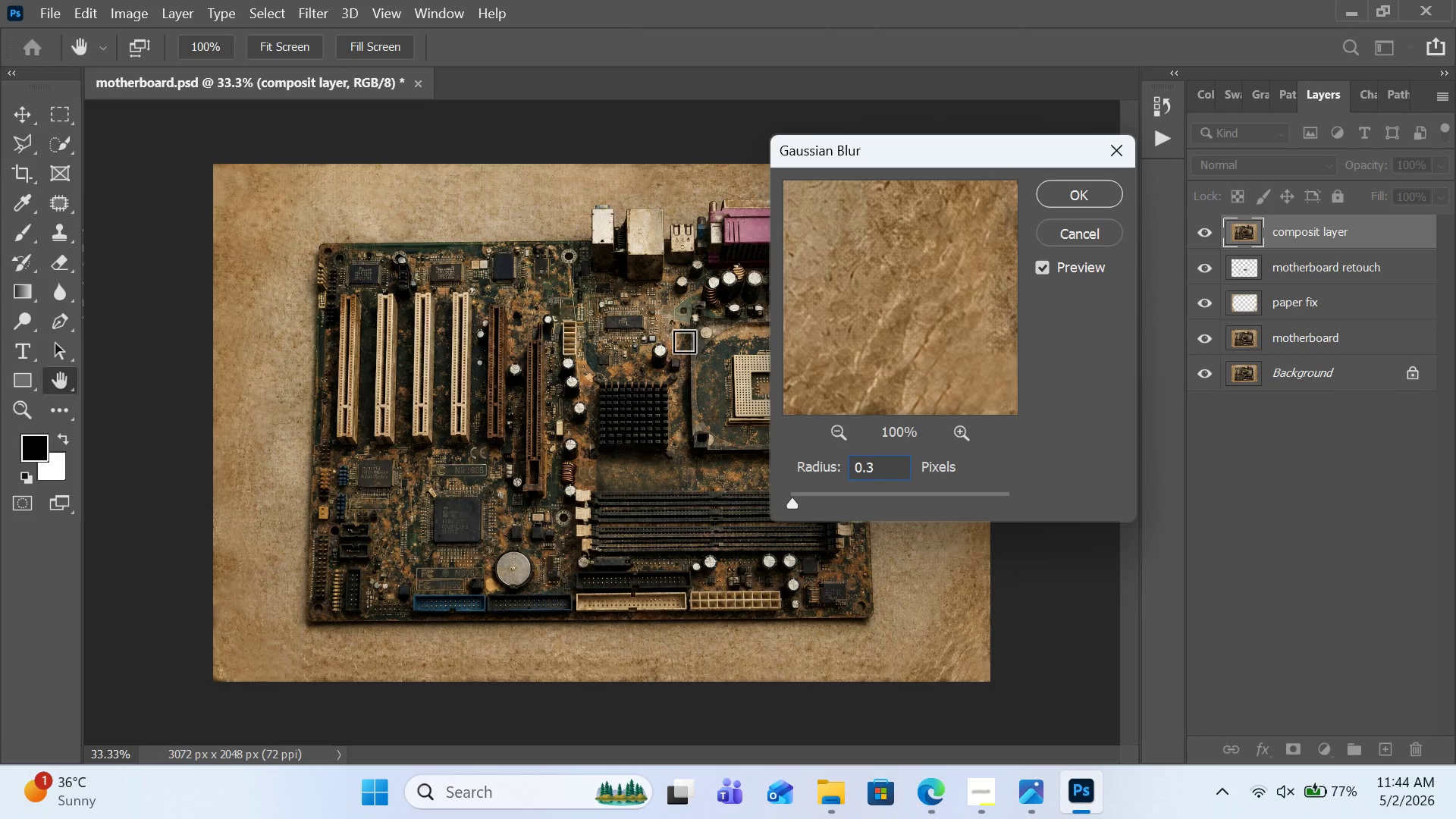 
key(Backspace)
 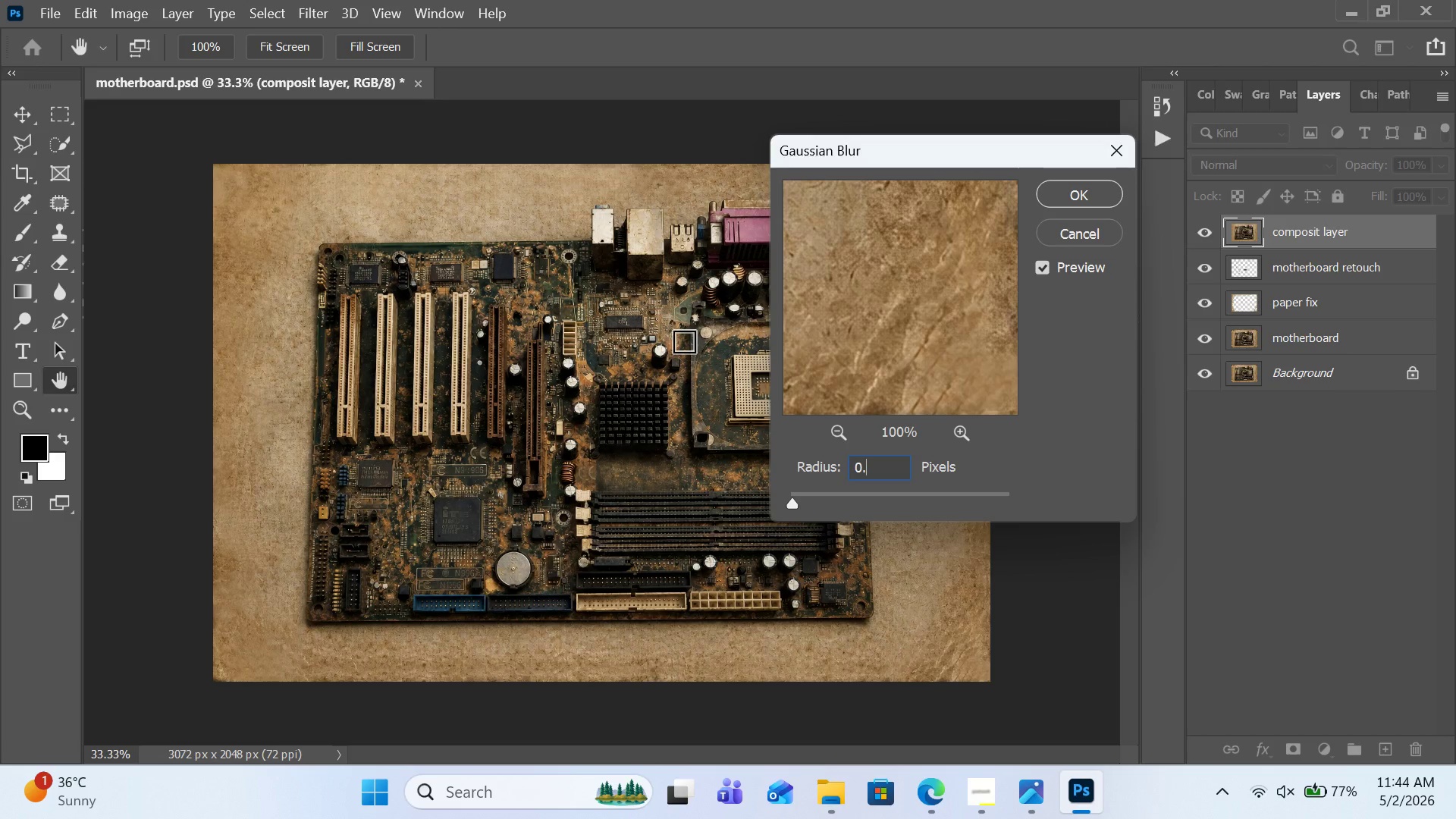 
key(Numpad4)
 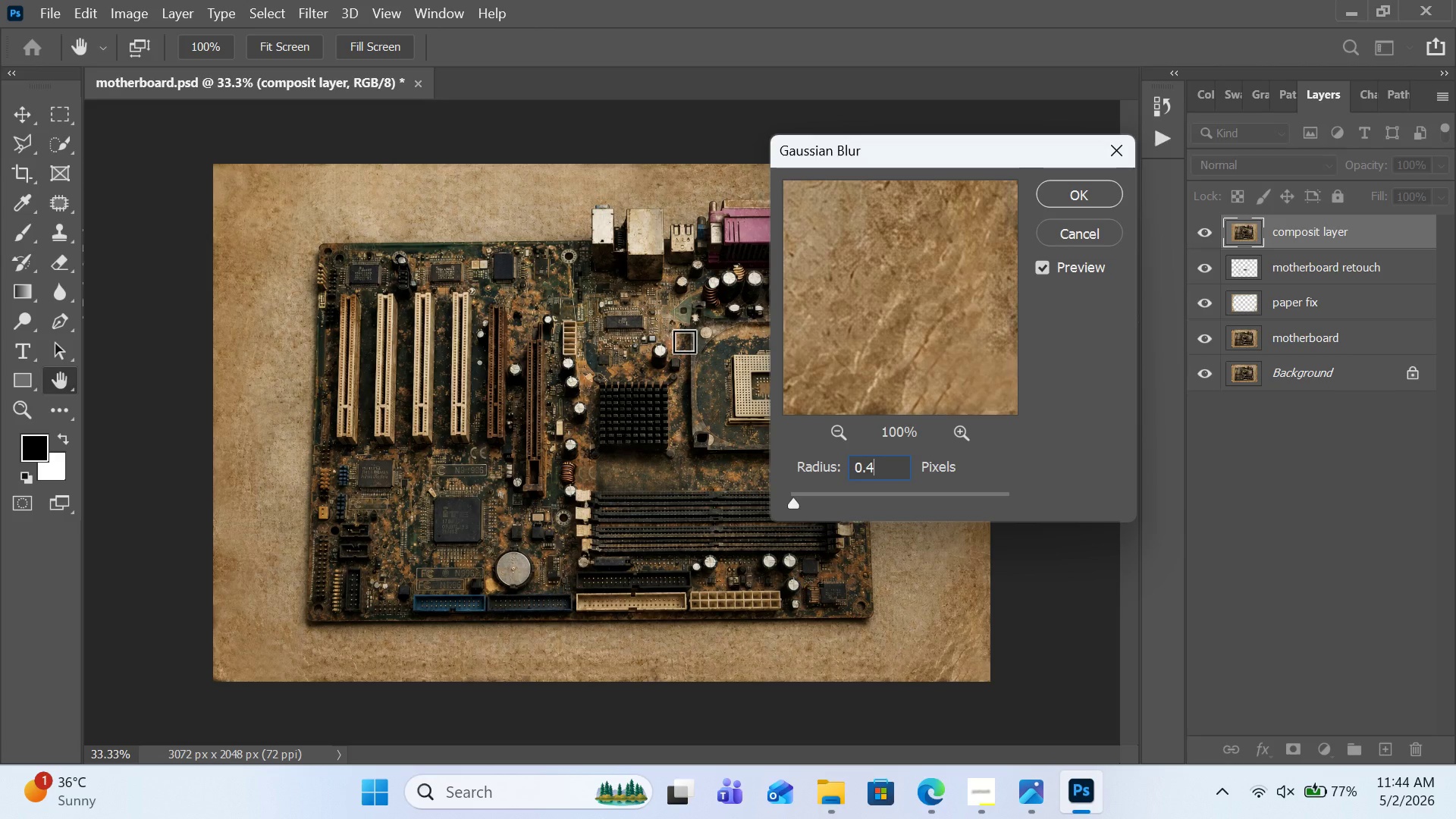 
key(Backspace)
 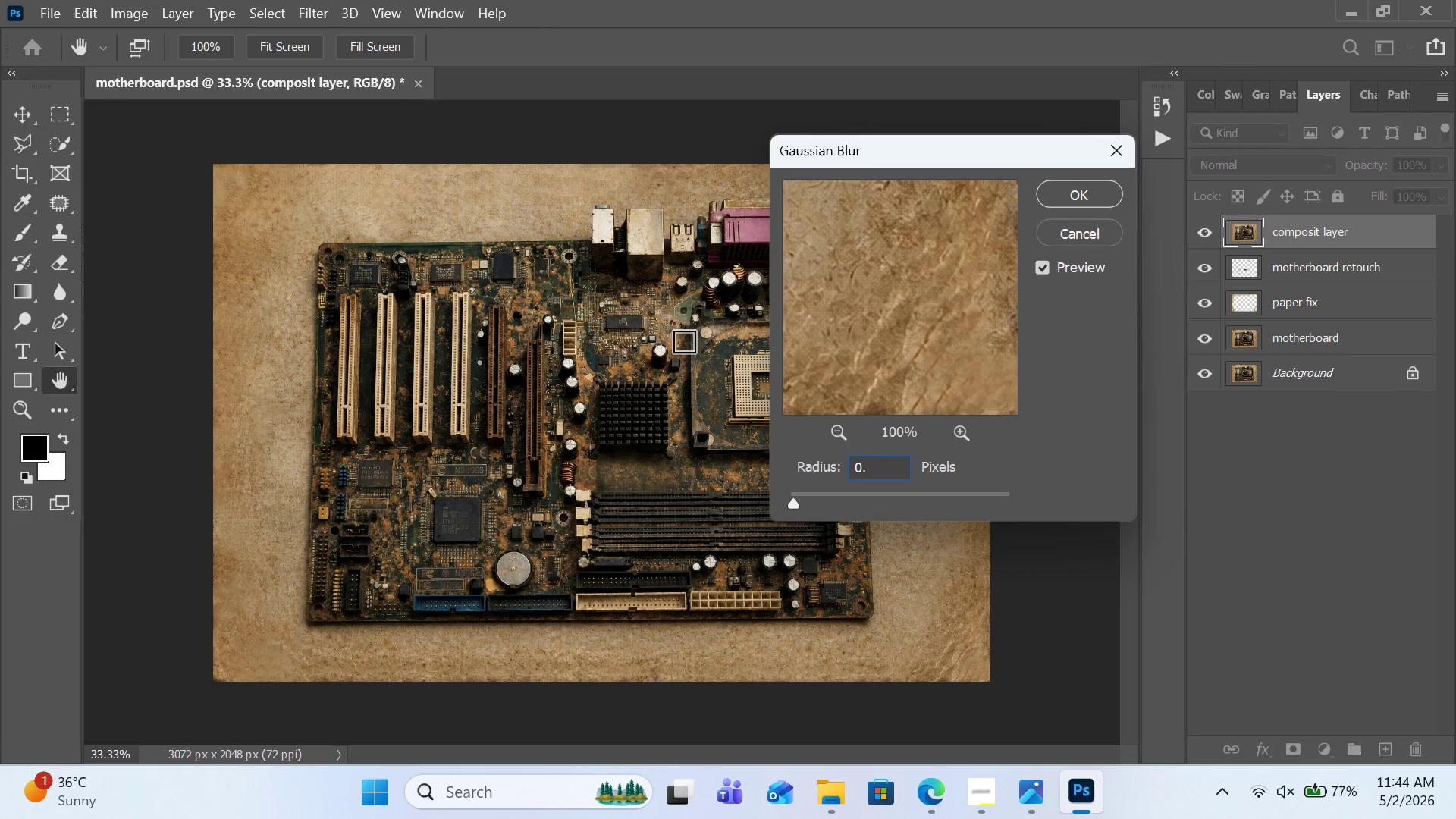 
key(Numpad5)
 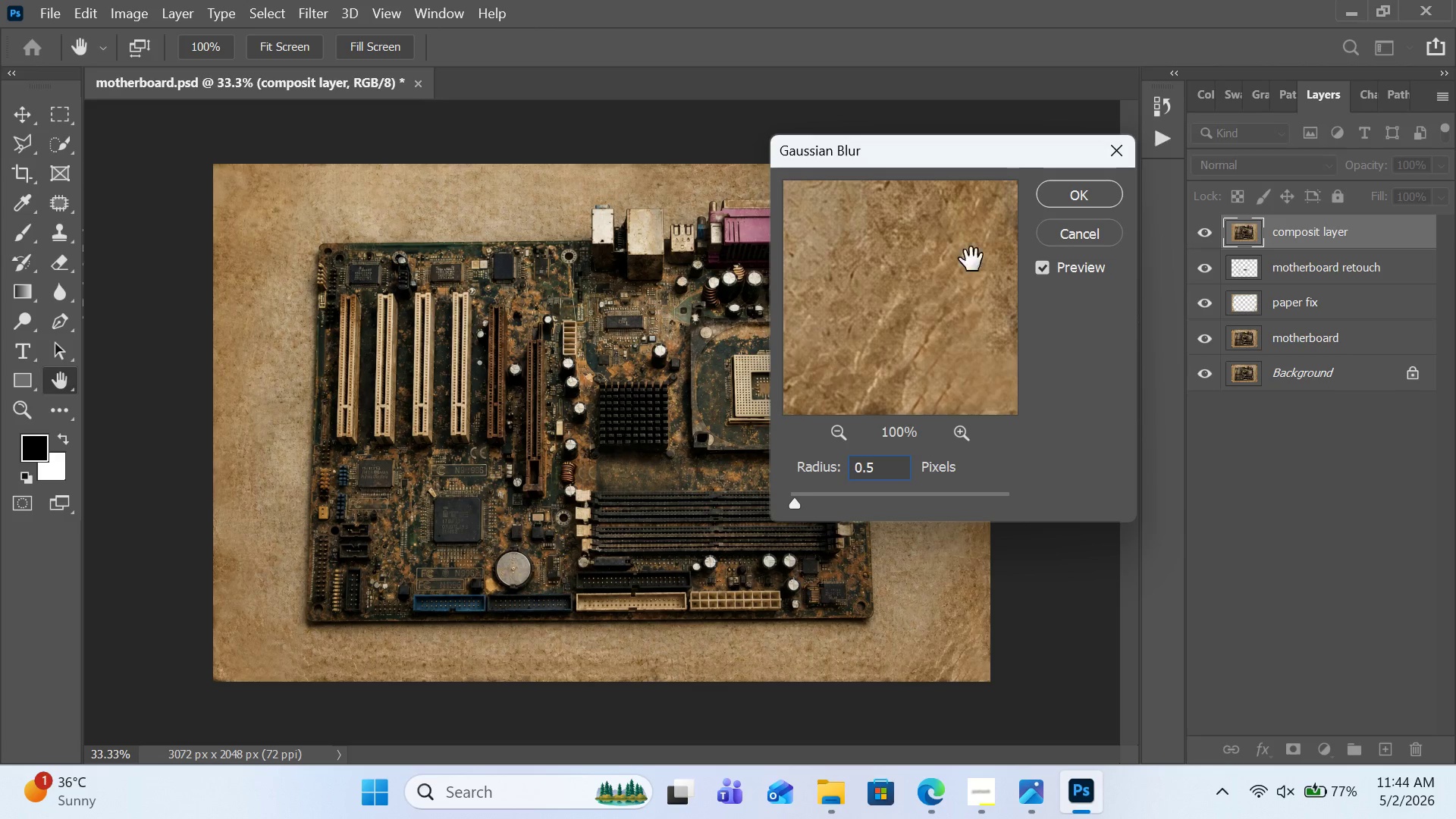 
left_click([1096, 202])
 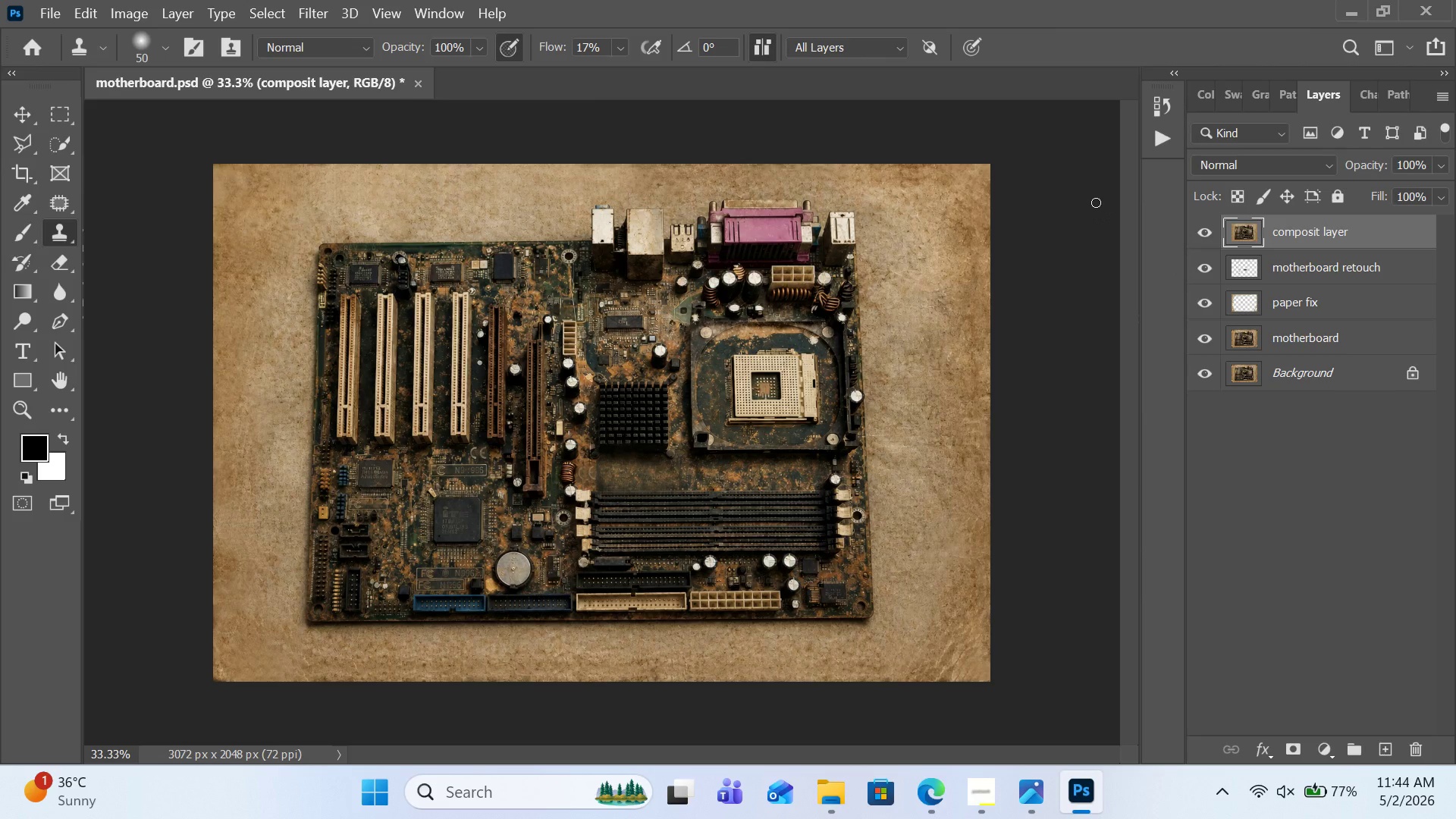 
wait(8.34)
 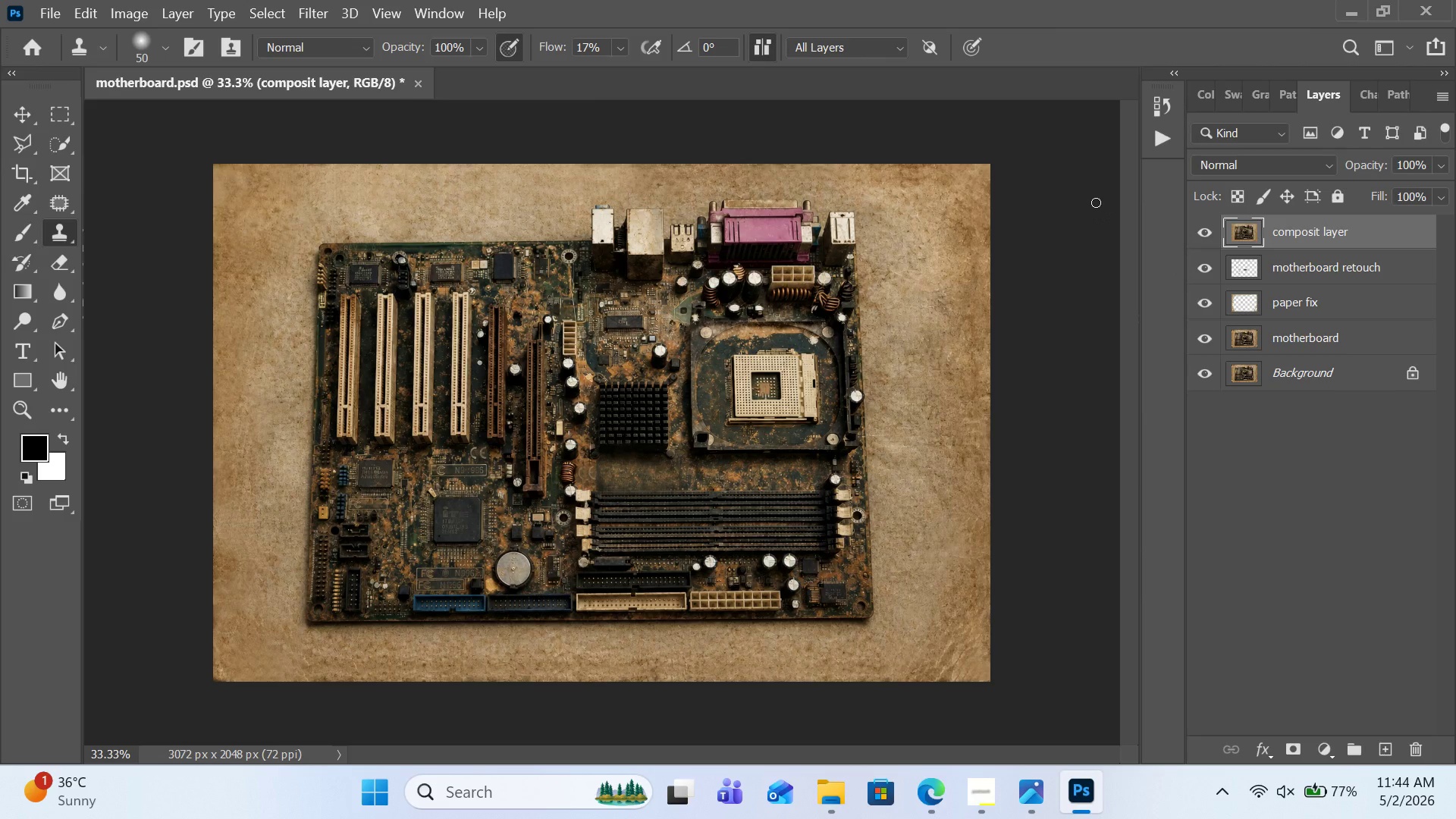 
left_click([318, 17])
 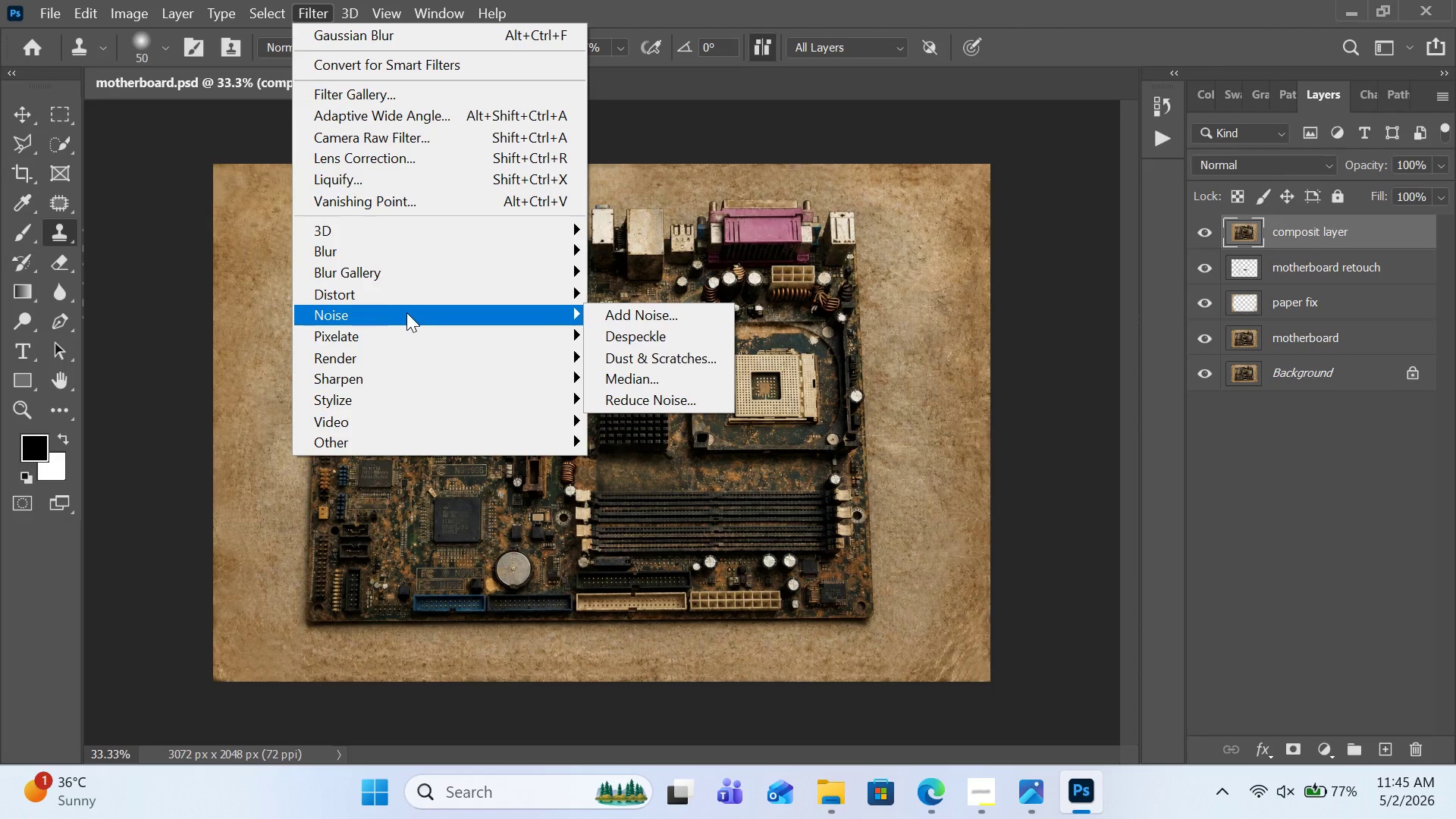 
left_click([636, 309])
 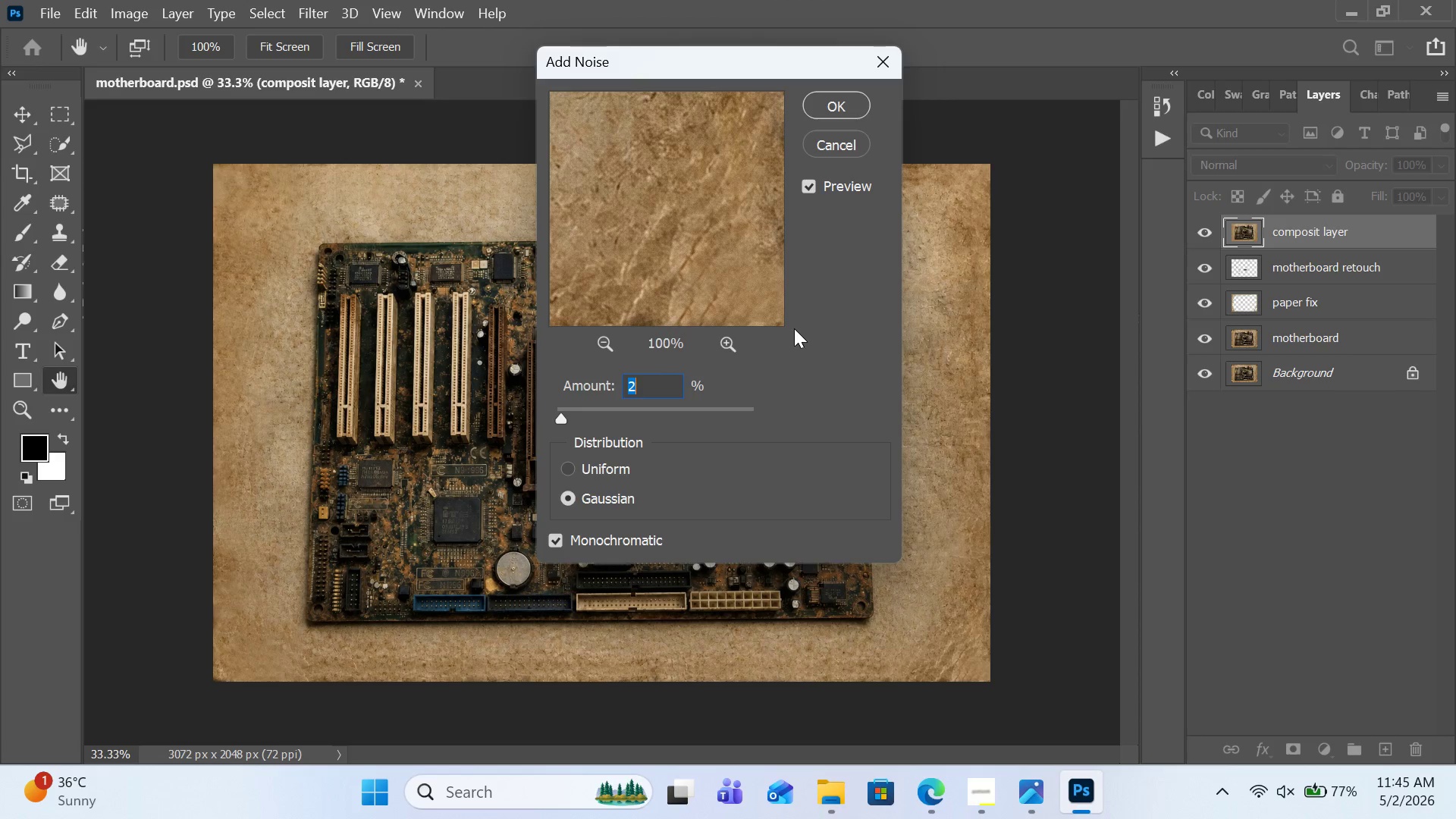 
wait(15.23)
 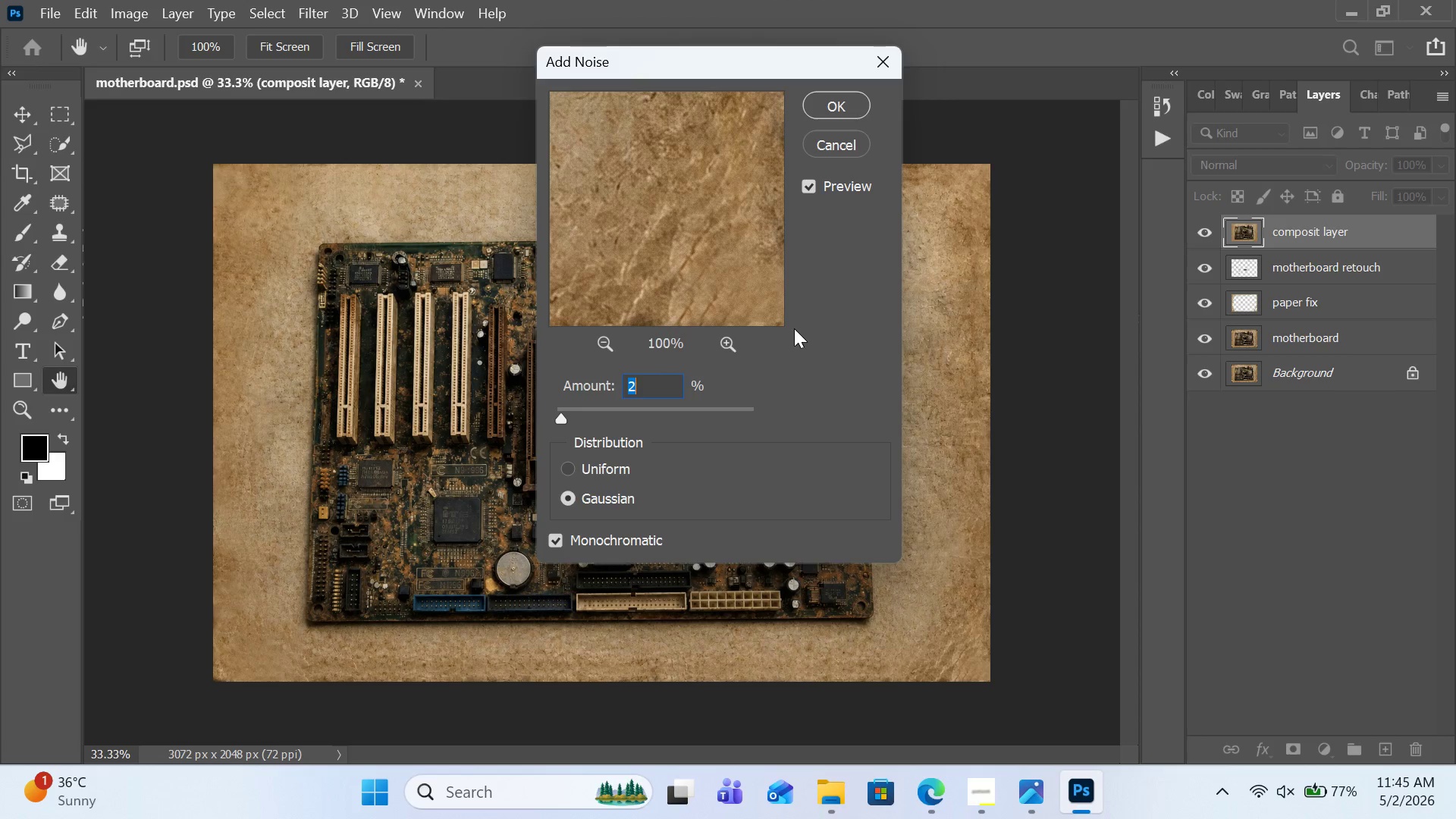 
left_click([833, 111])
 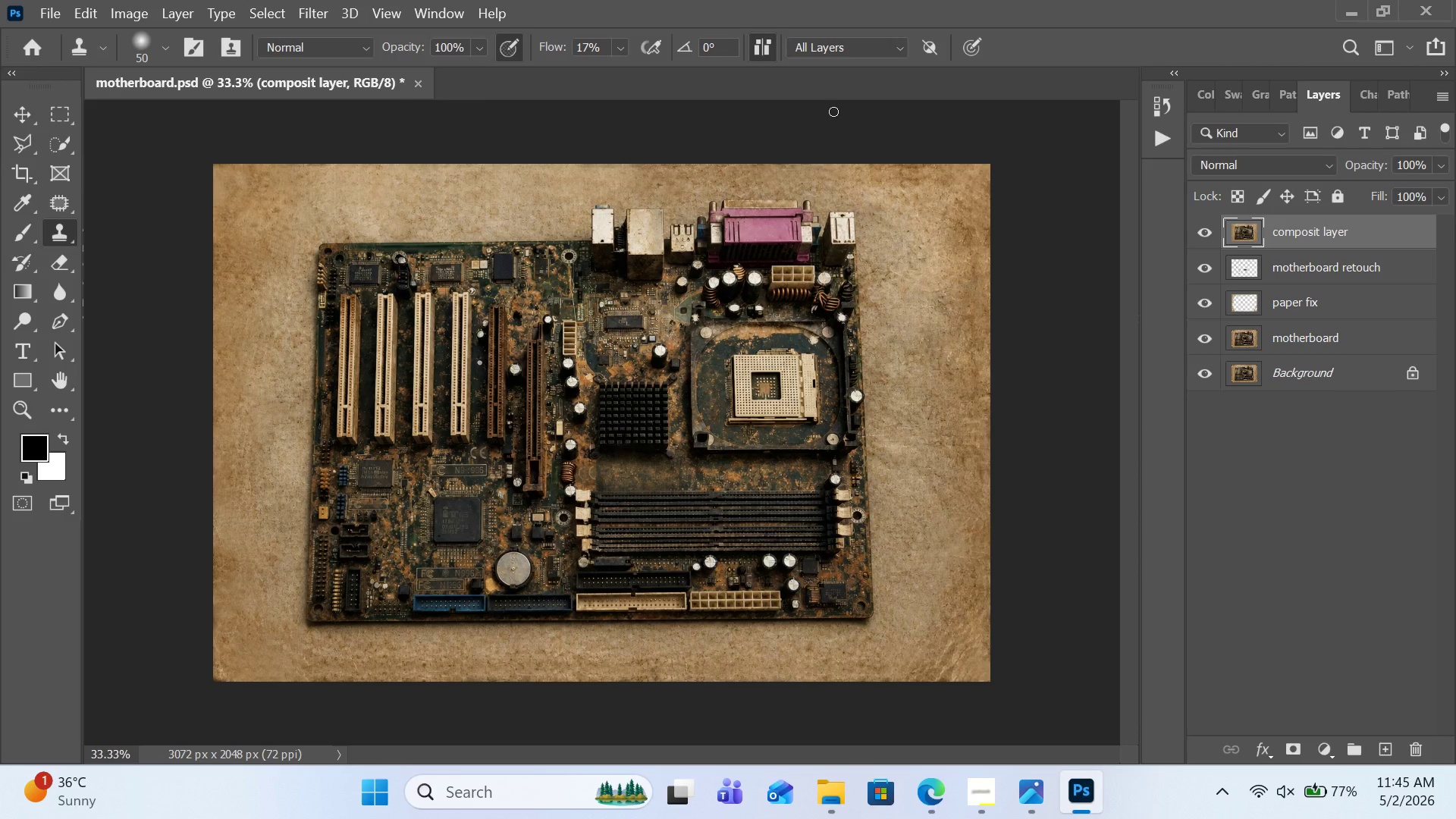 
wait(13.78)
 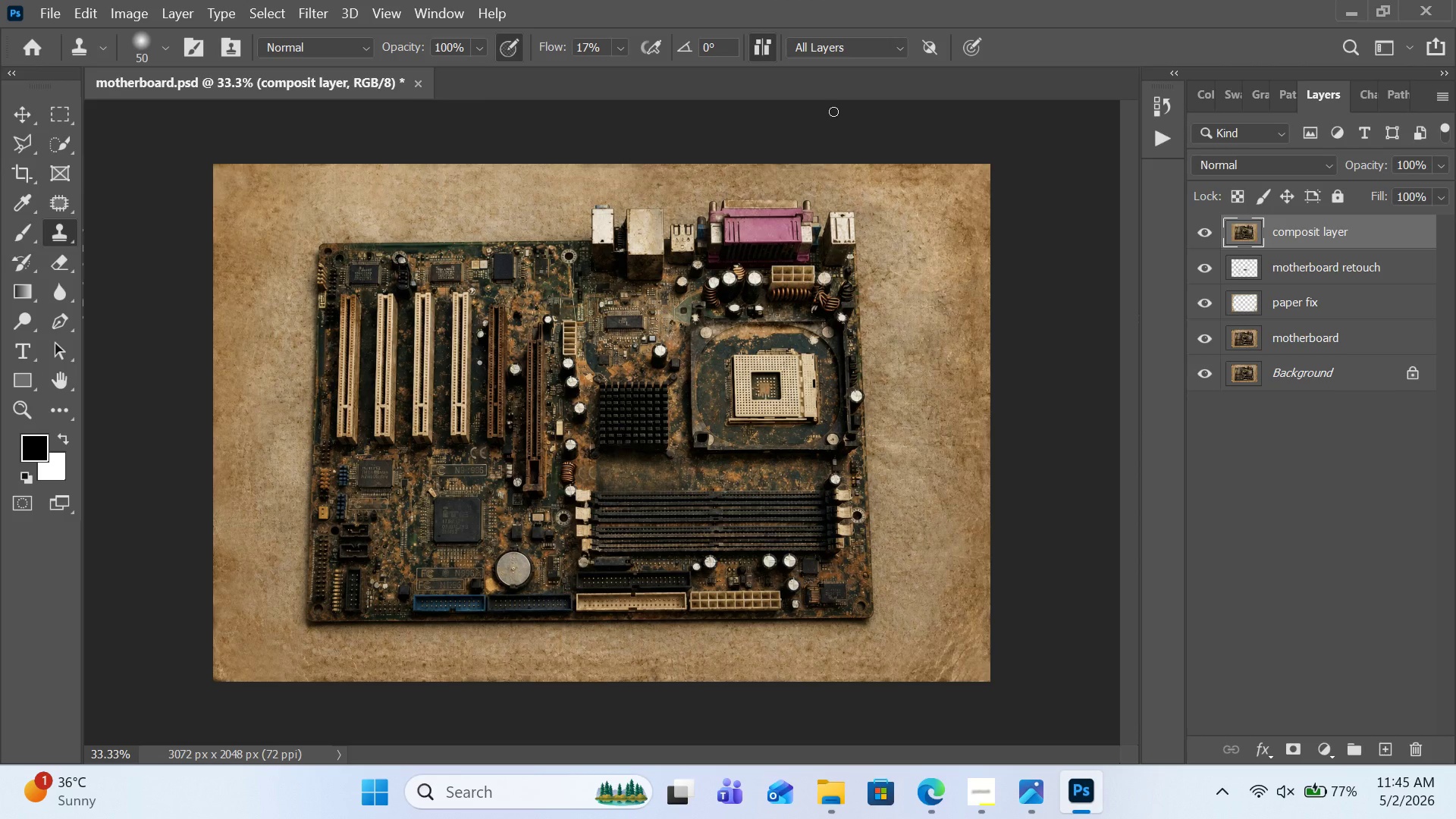 
left_click([1329, 746])
 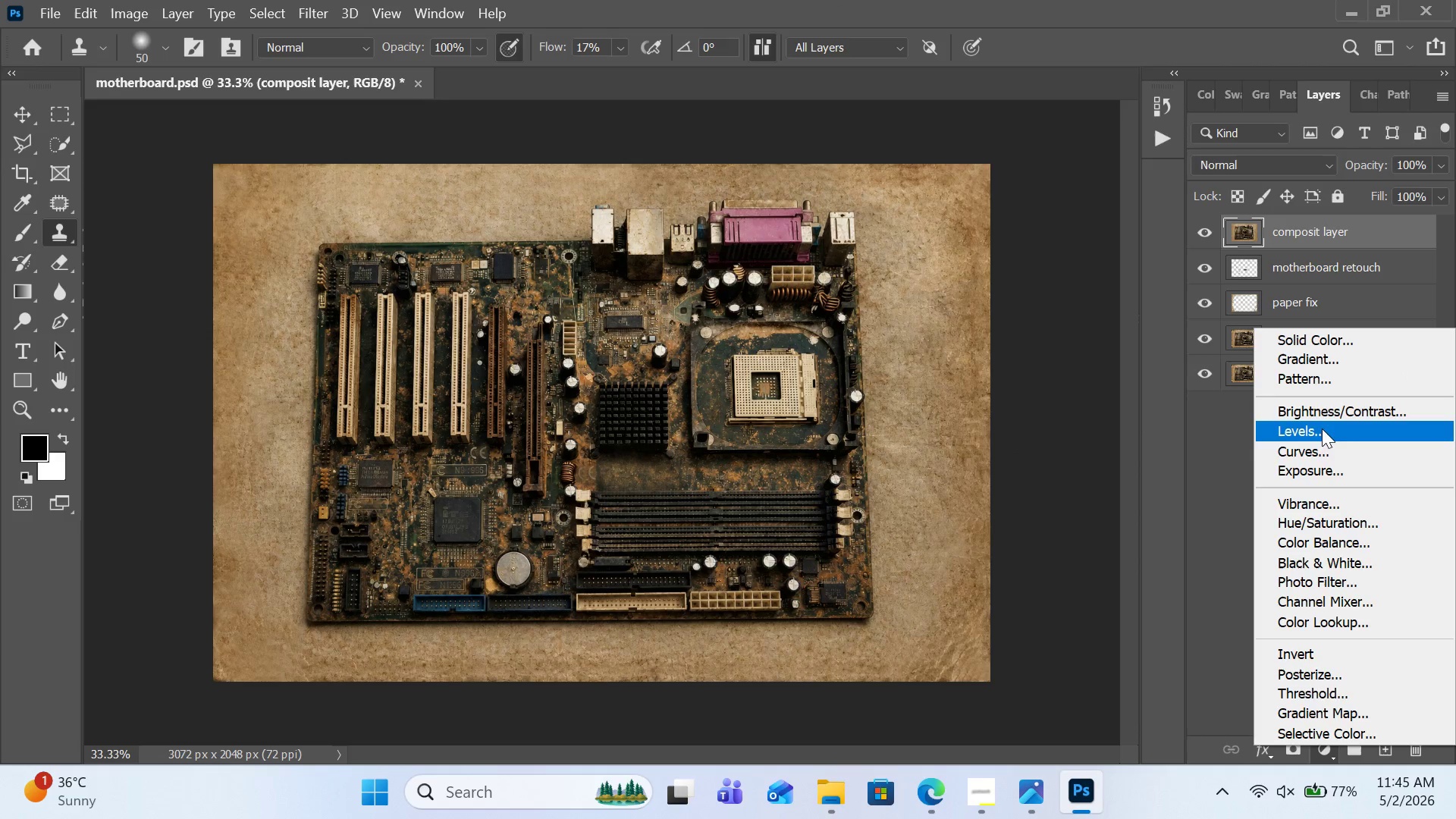 
left_click([1316, 450])
 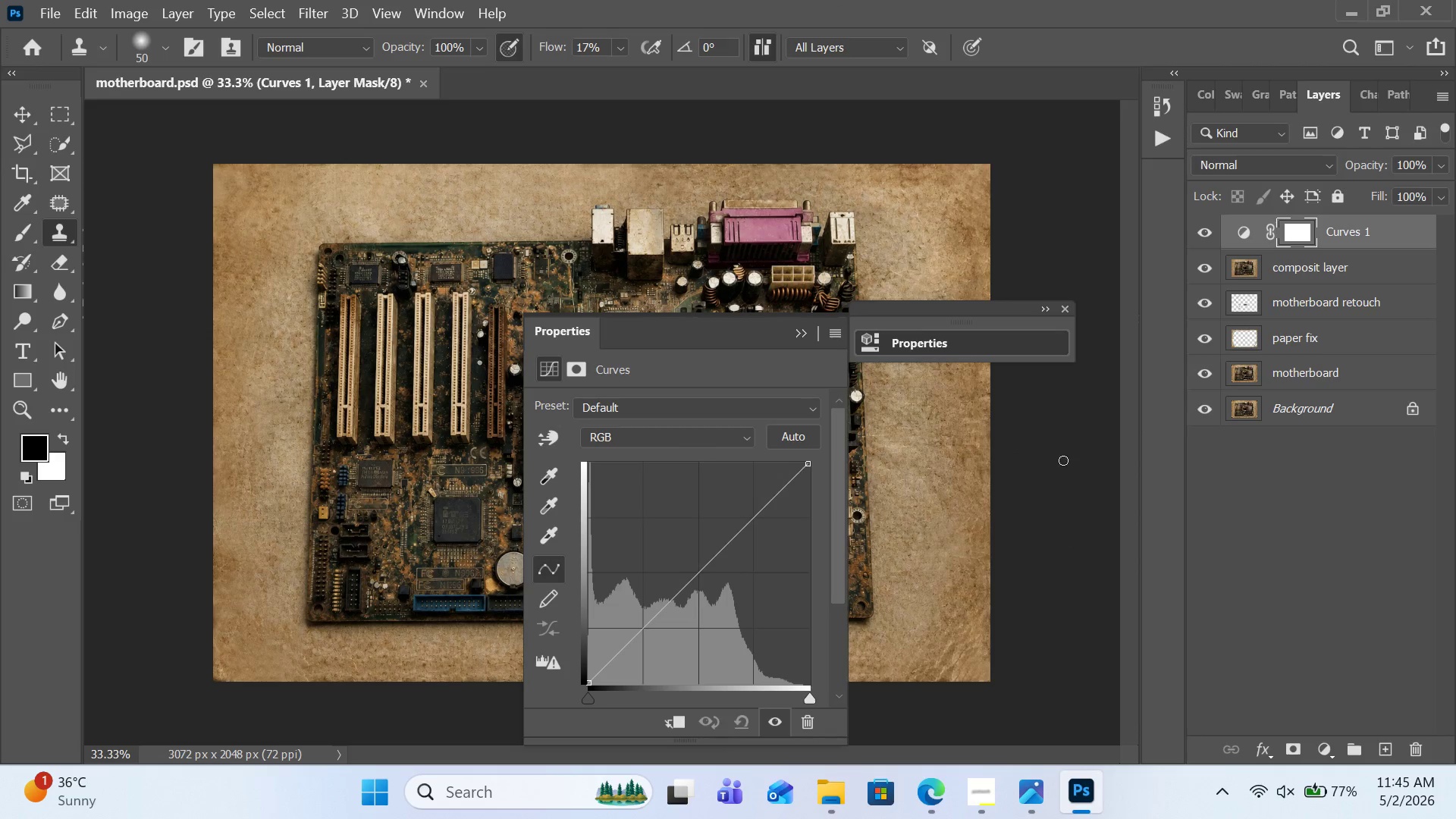 
left_click_drag(start_coordinate=[995, 306], to_coordinate=[1157, 185])
 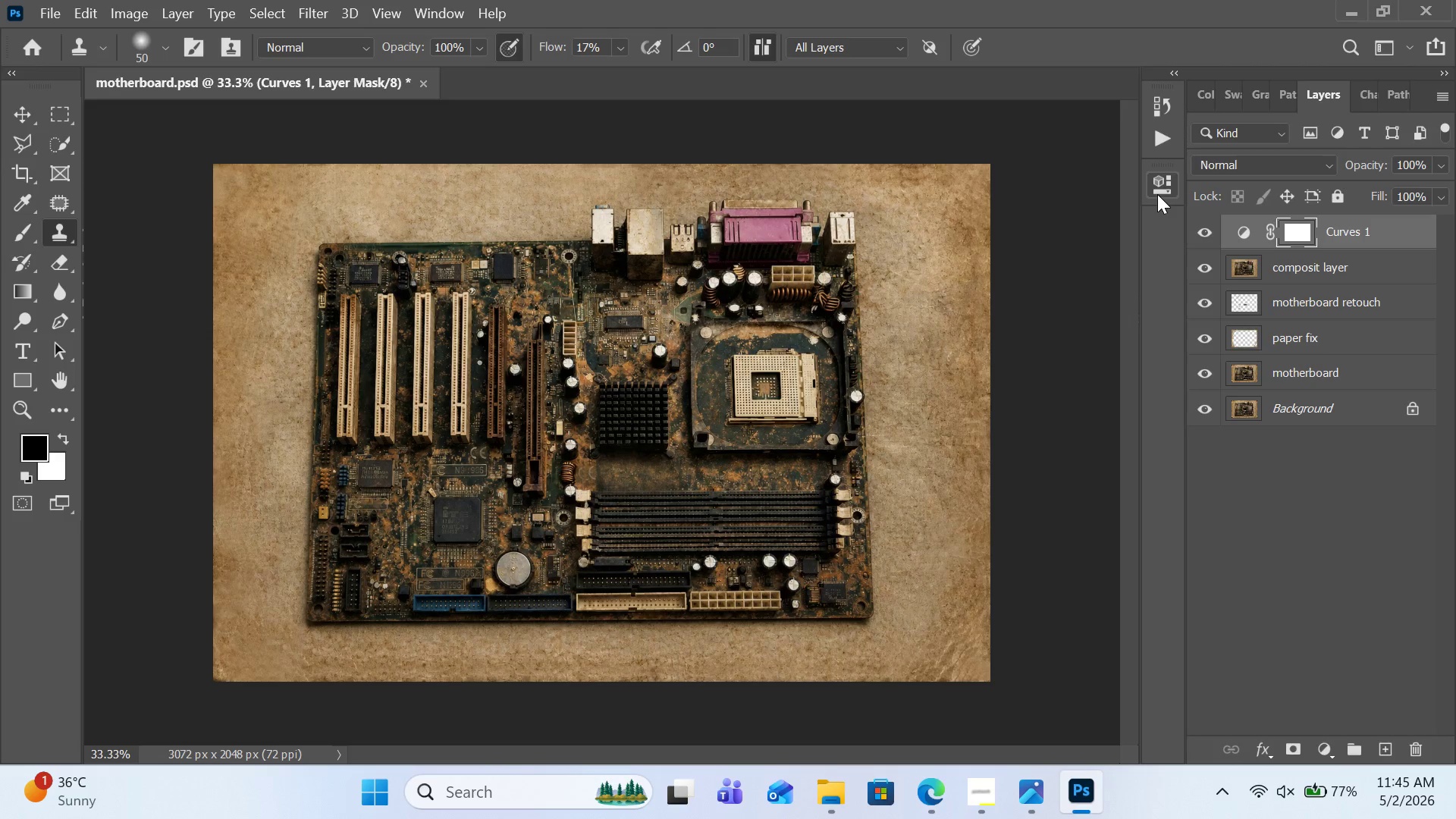 
left_click([1157, 194])
 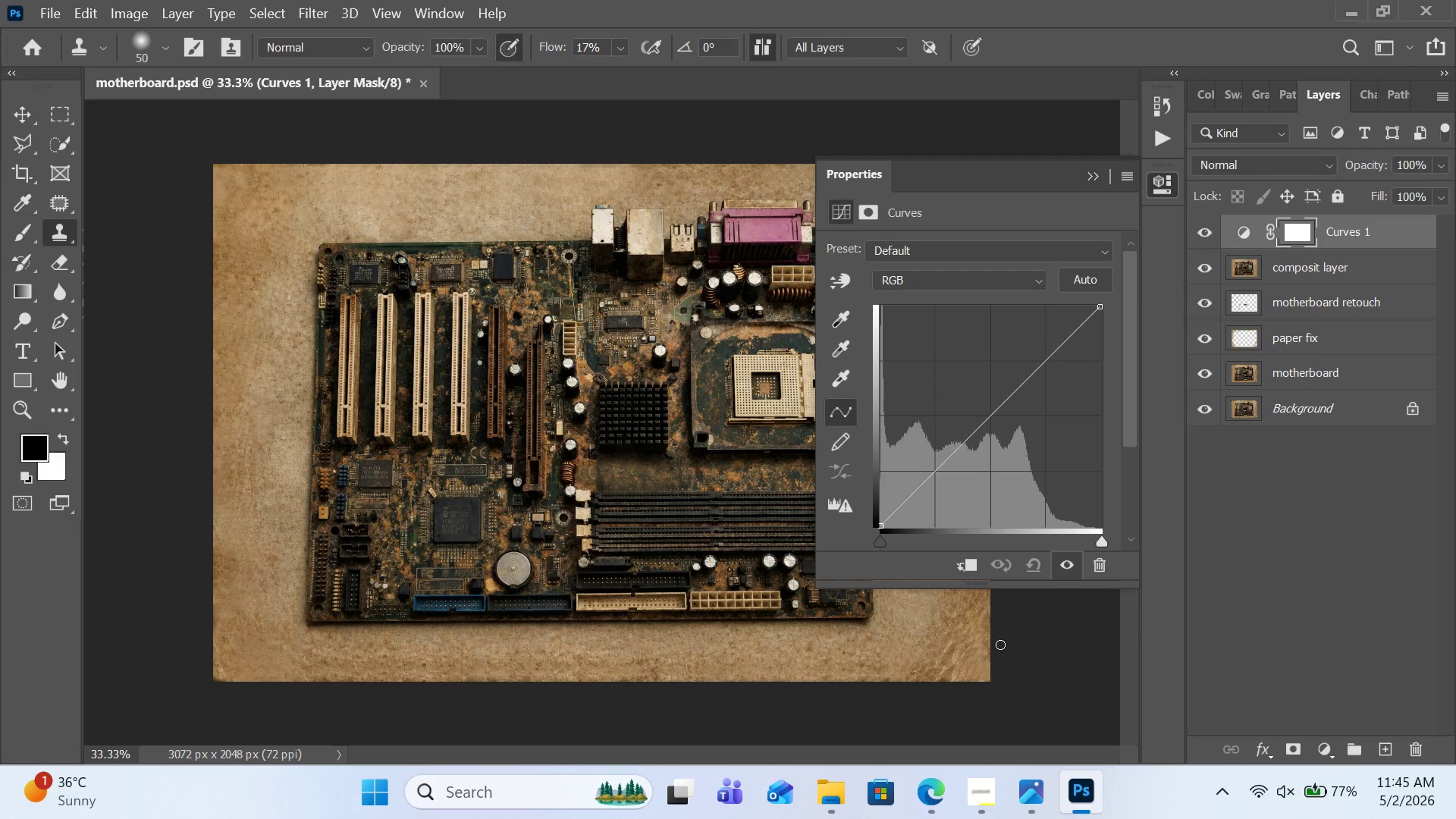 
wait(13.66)
 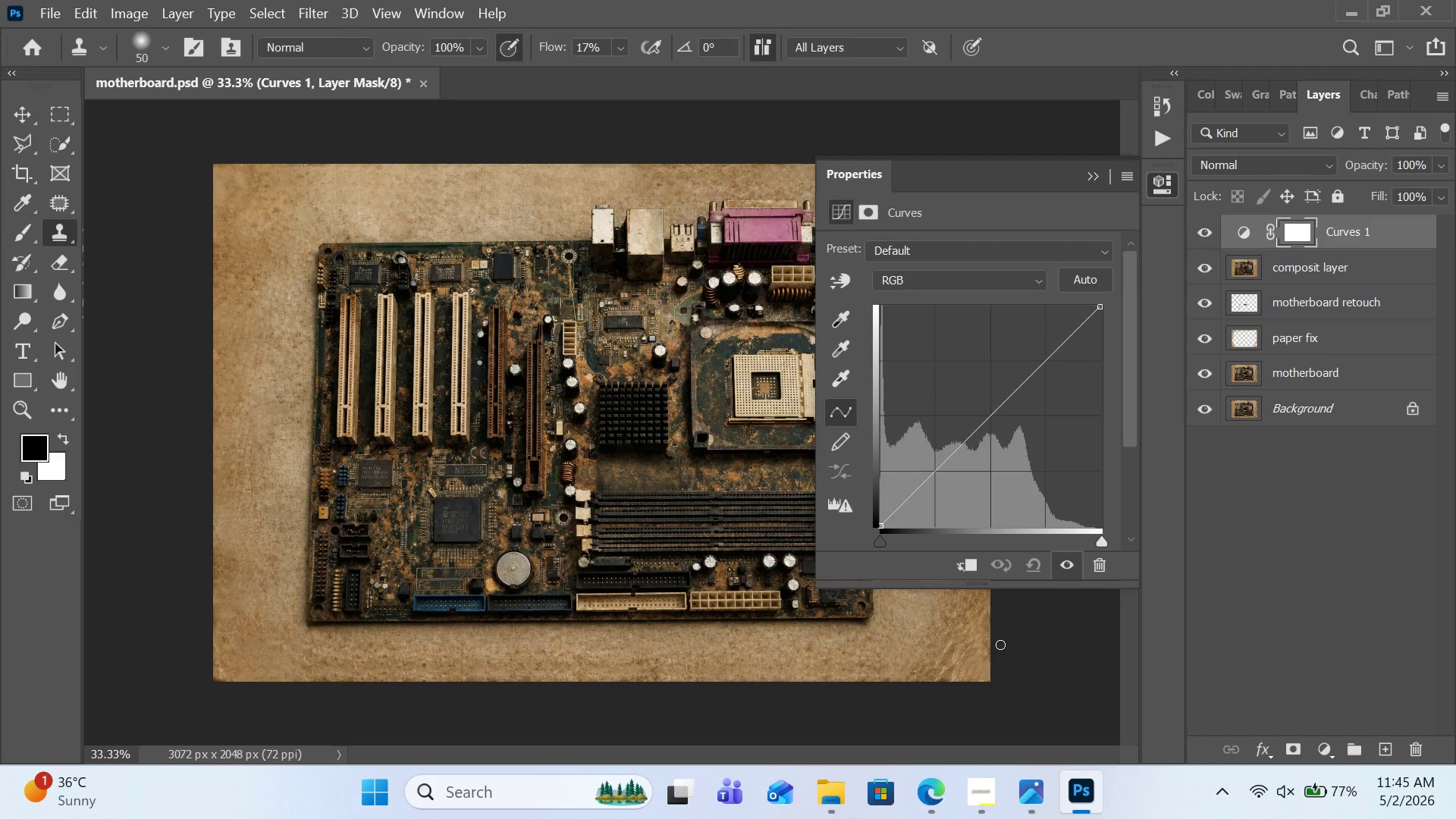 
left_click_drag(start_coordinate=[1059, 350], to_coordinate=[1063, 359])
 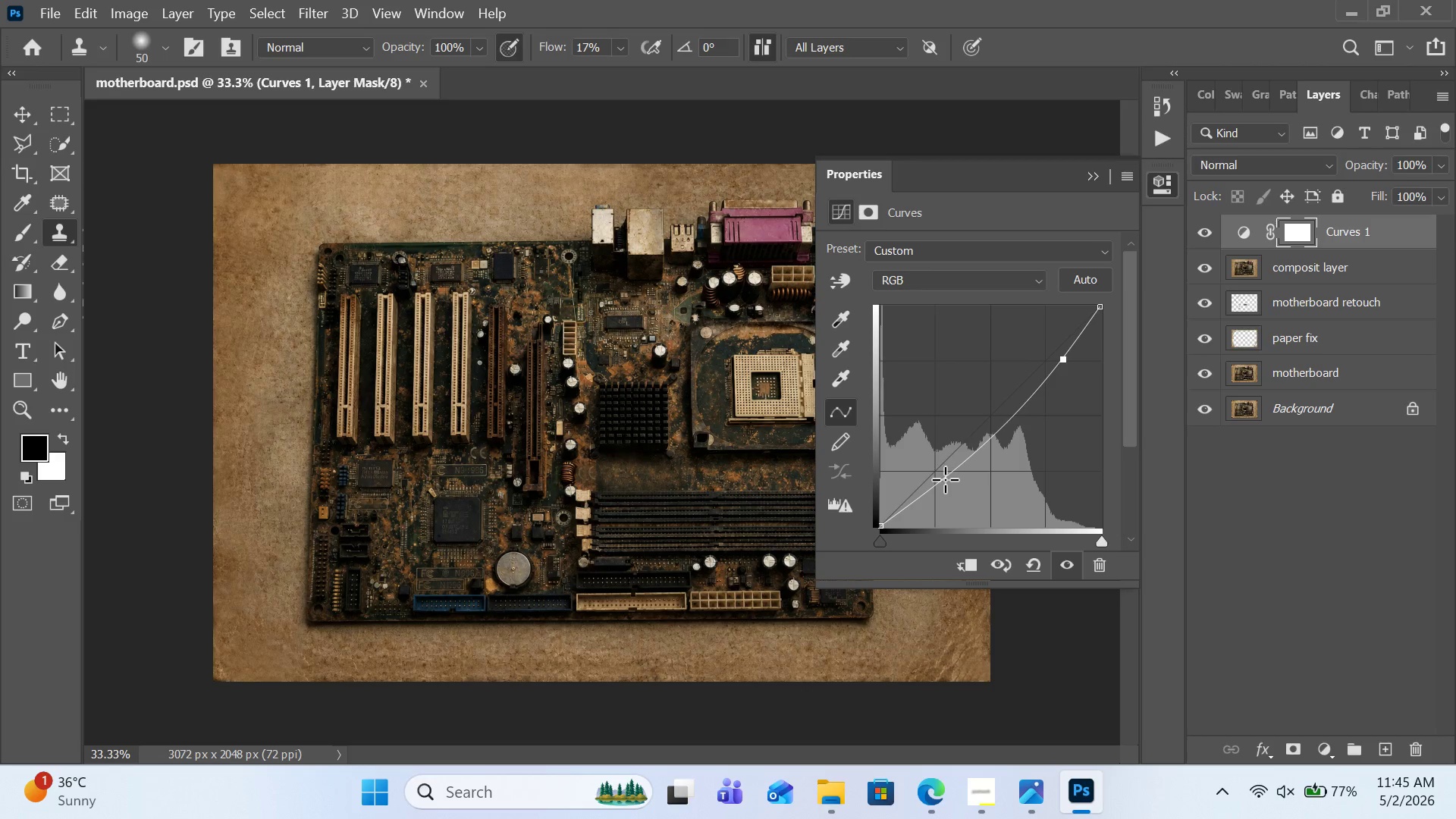 
left_click_drag(start_coordinate=[945, 479], to_coordinate=[920, 482])
 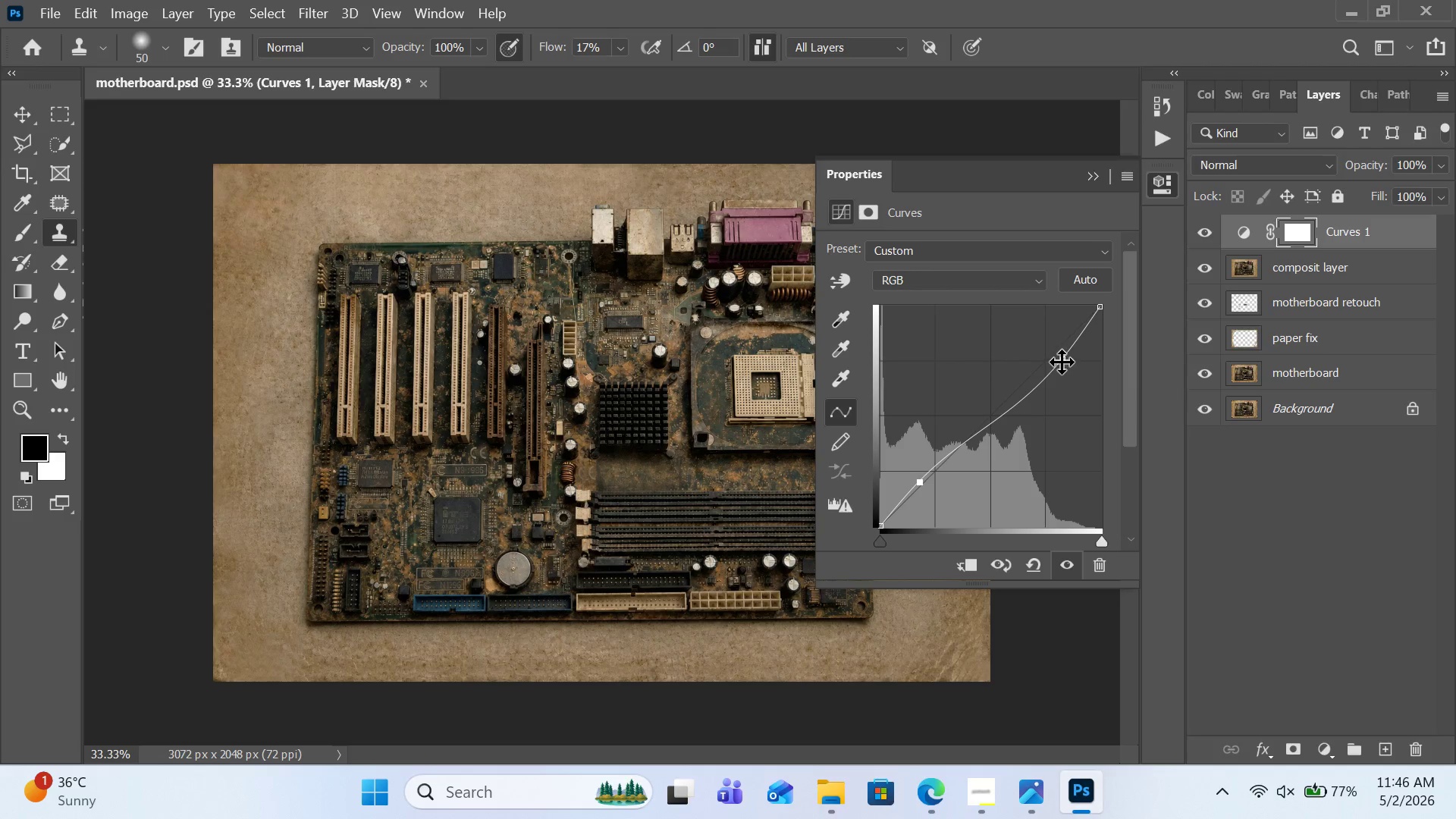 
wait(12.58)
 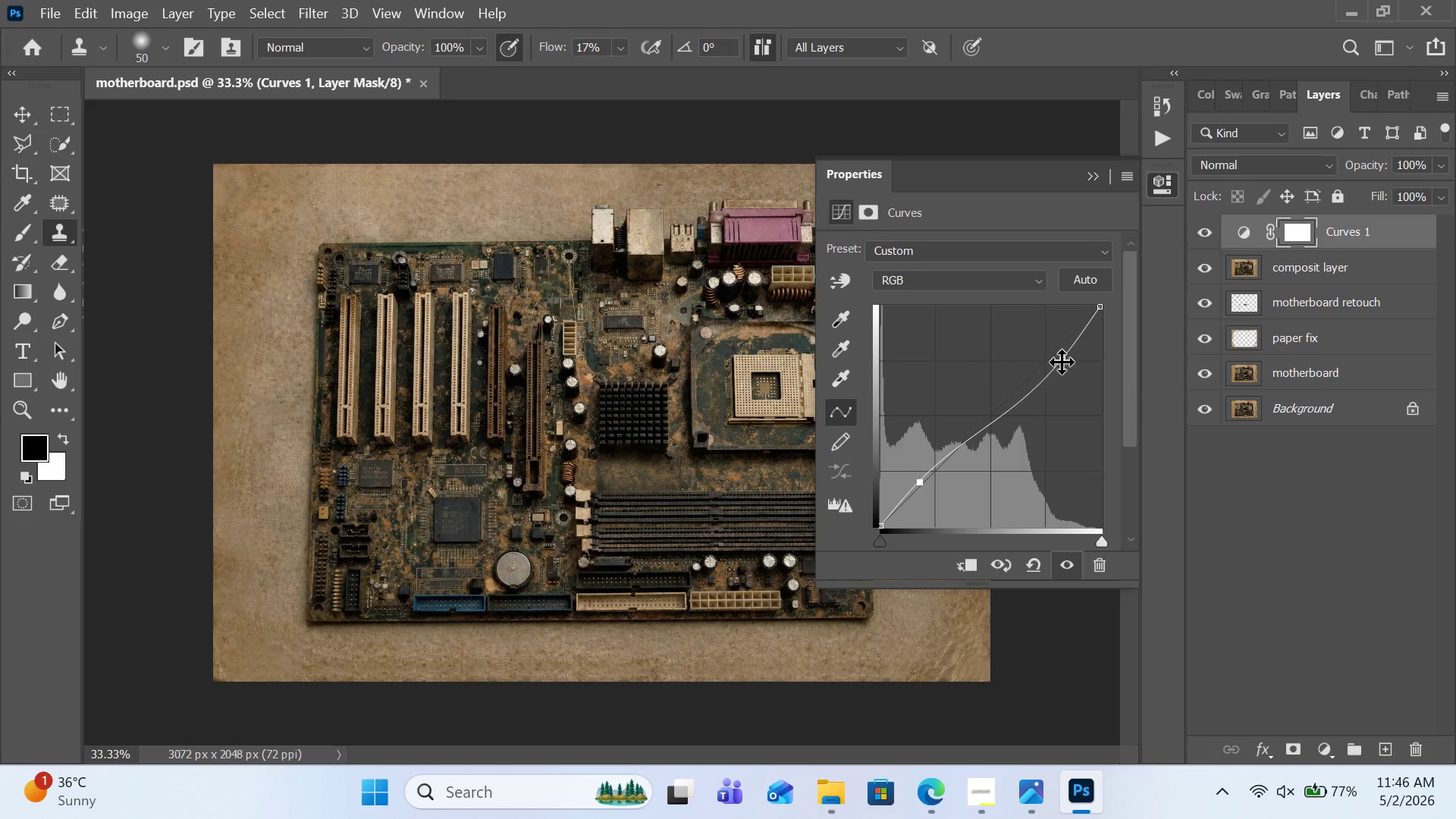 
left_click_drag(start_coordinate=[1062, 361], to_coordinate=[1061, 351])
 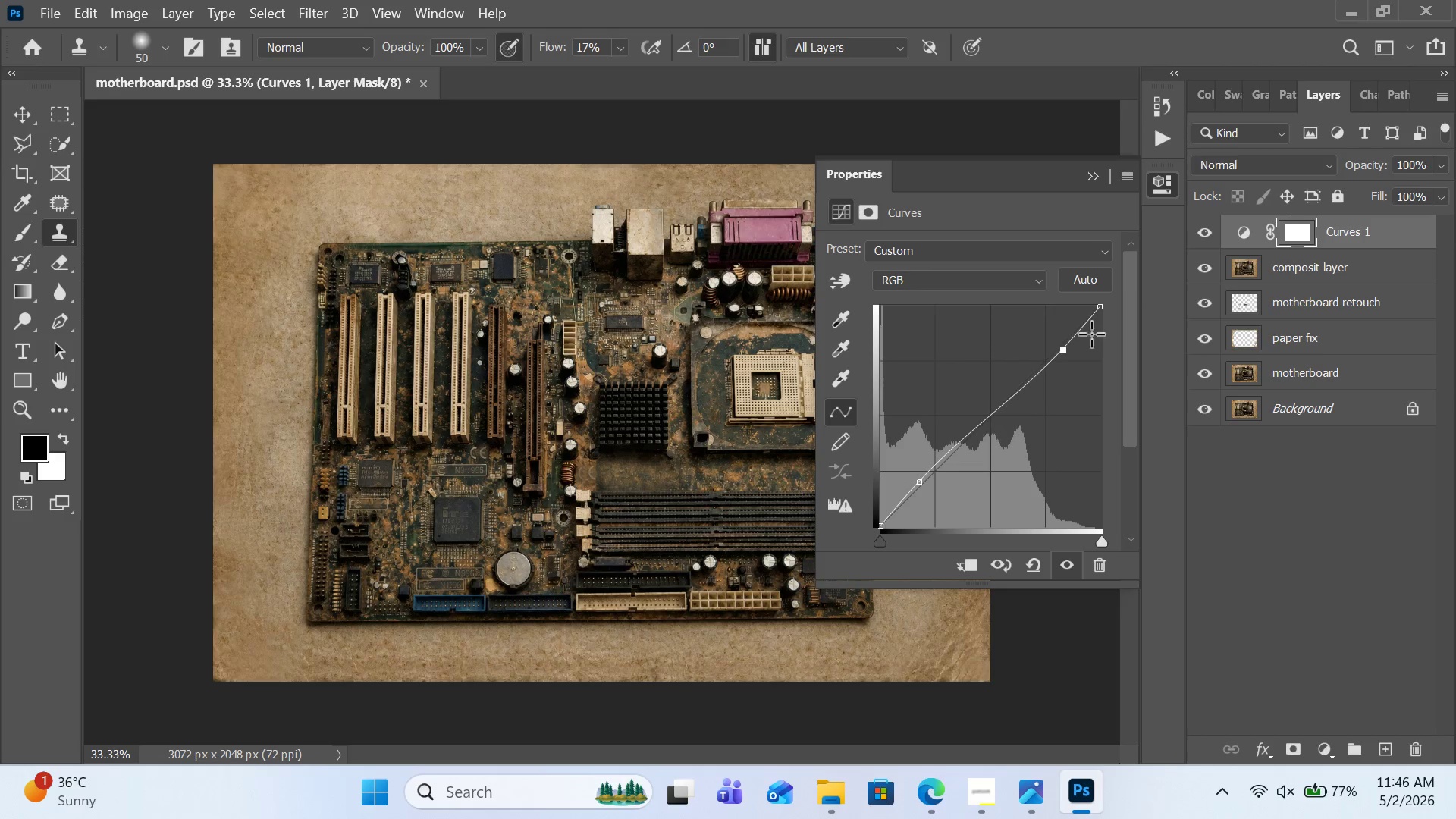 
left_click([1266, 576])
 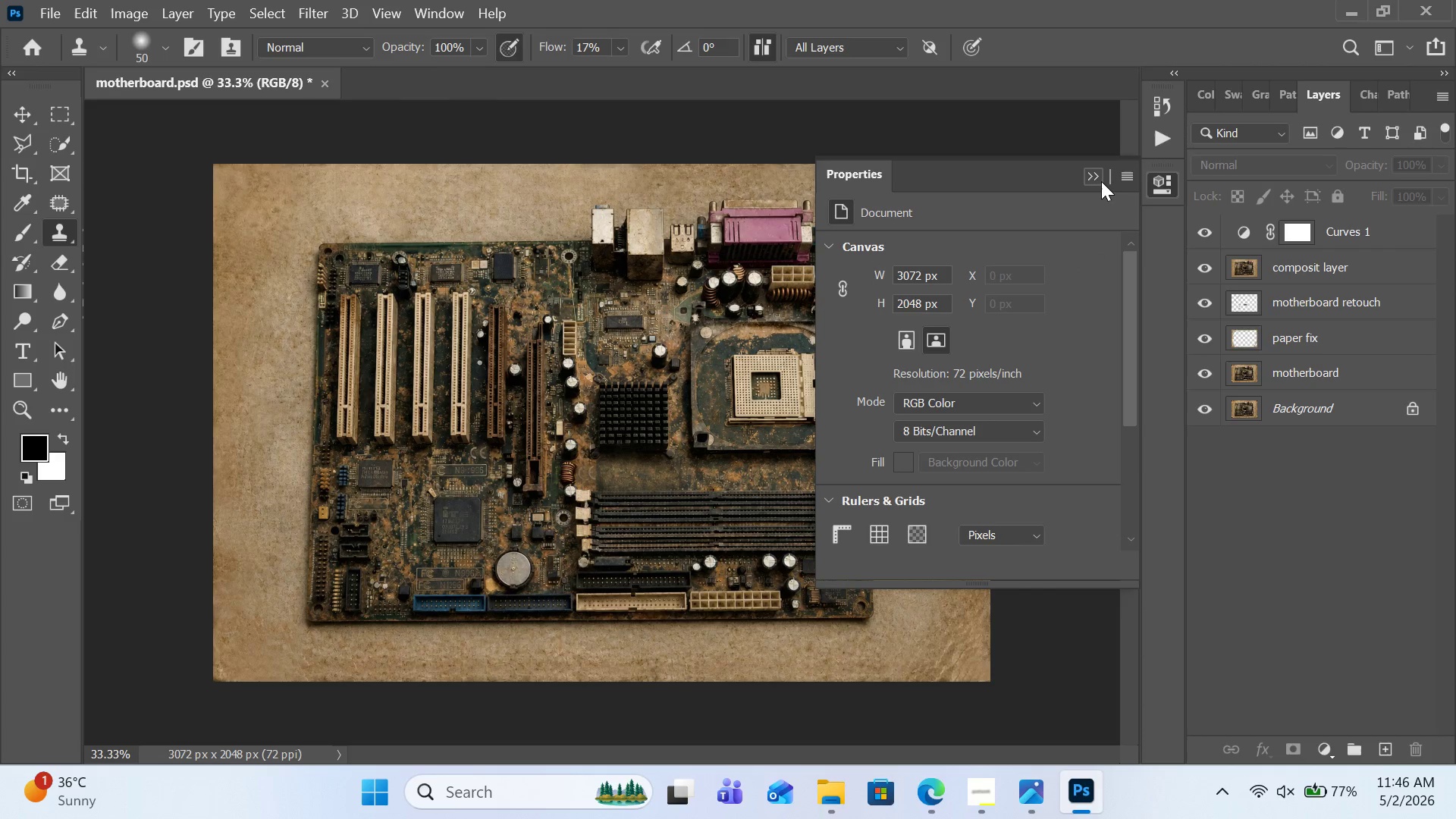 
left_click([1101, 181])
 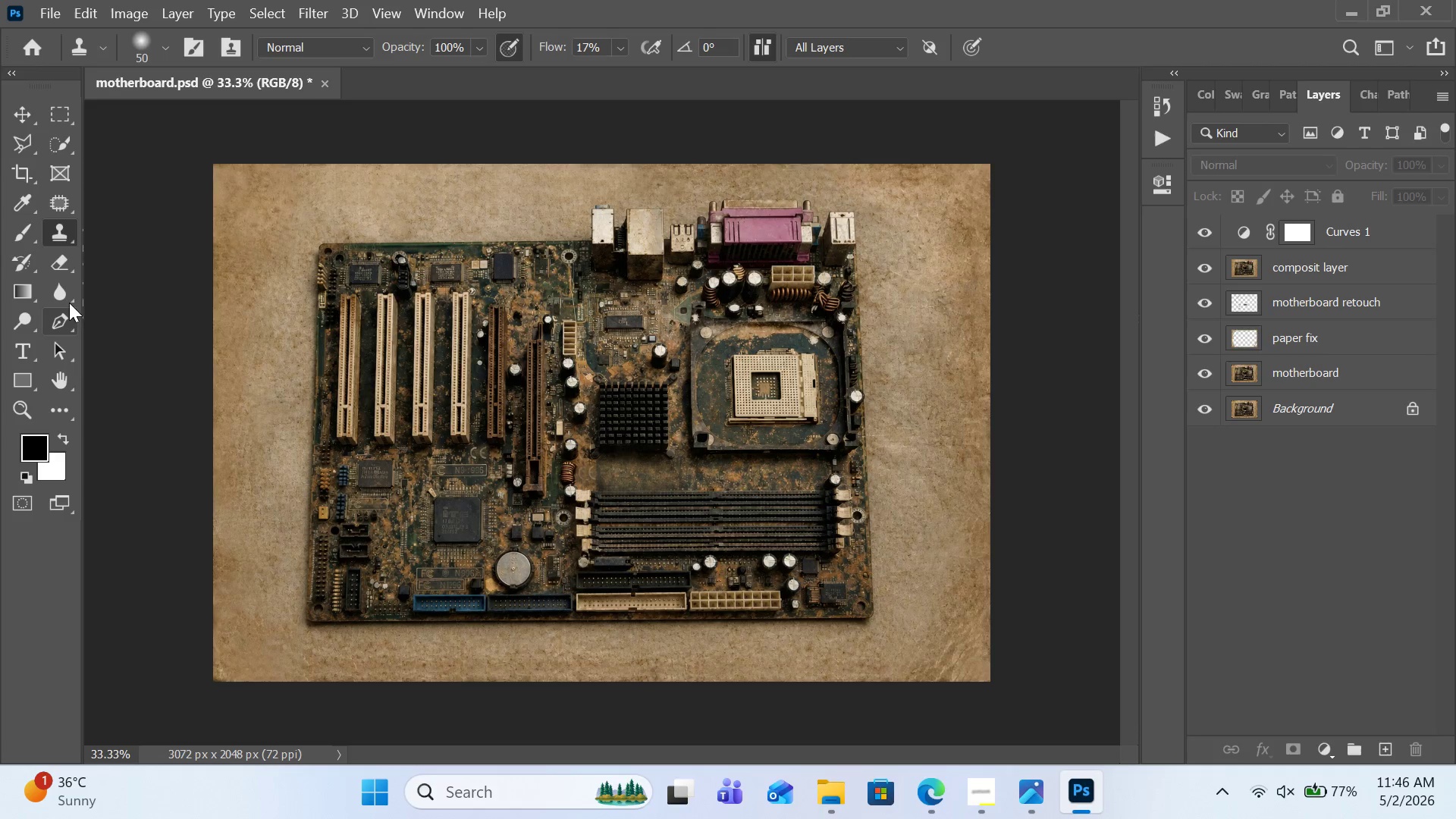 
left_click([1313, 305])
 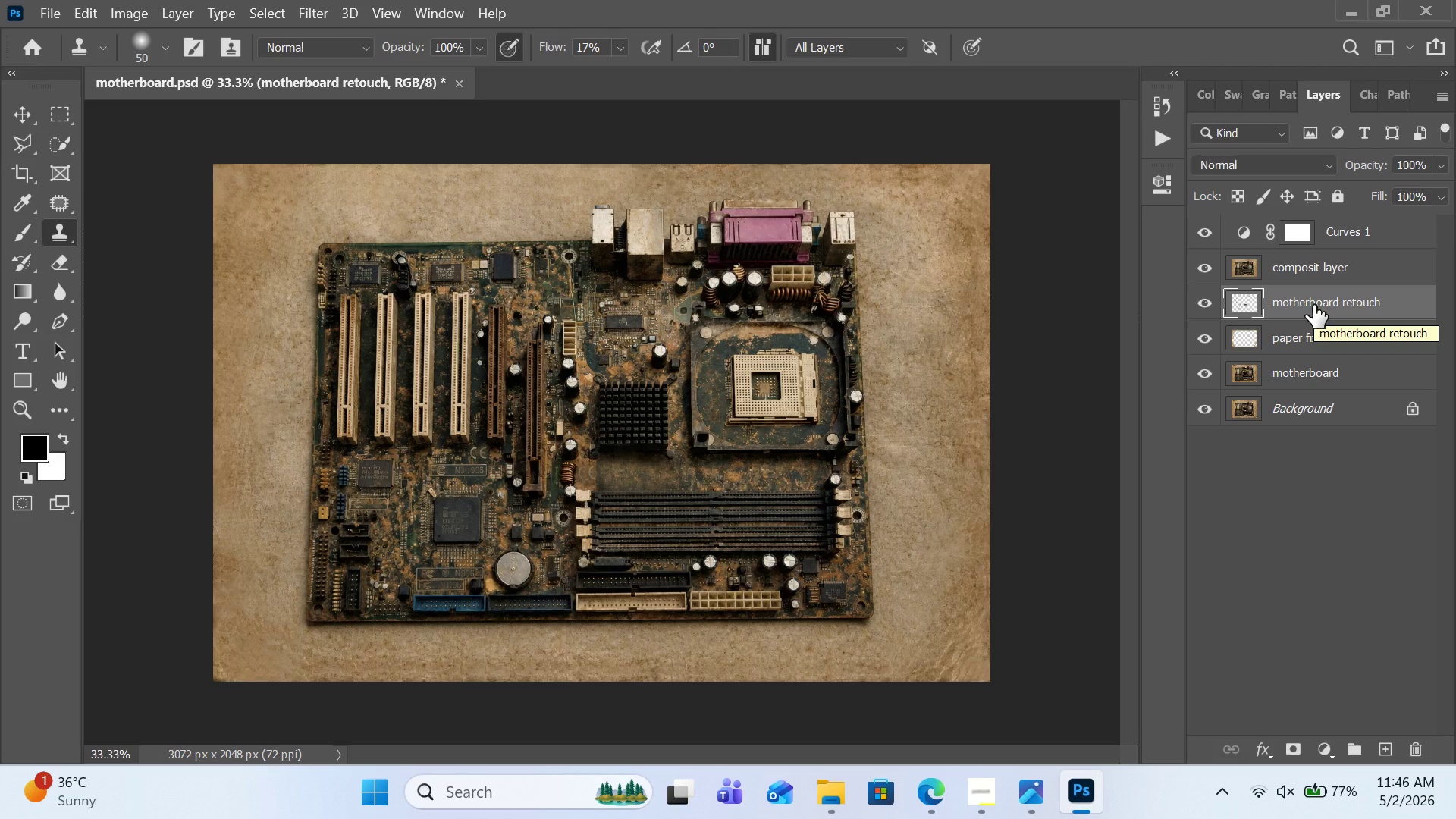 
wait(5.34)
 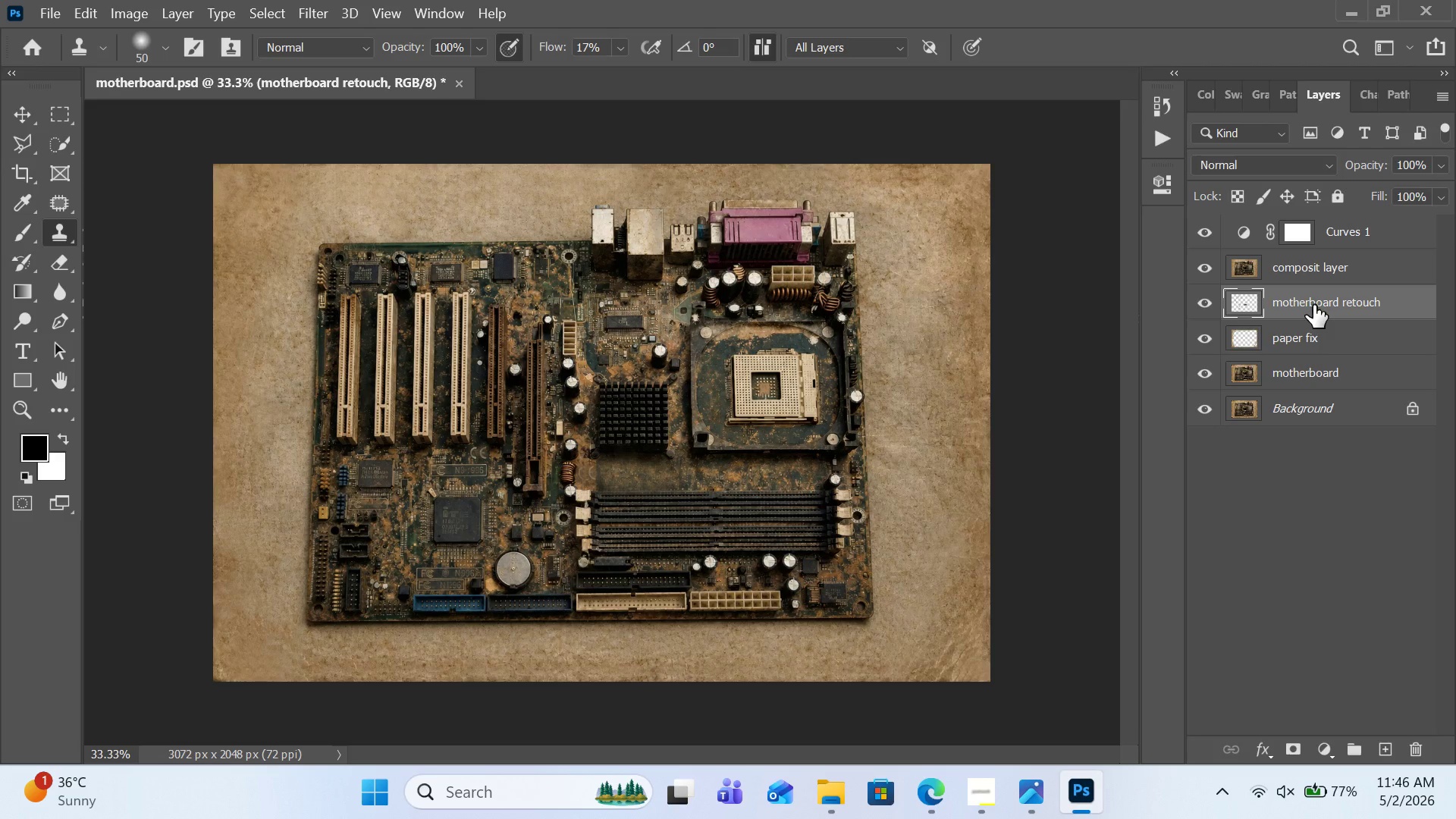 
left_click([1304, 264])
 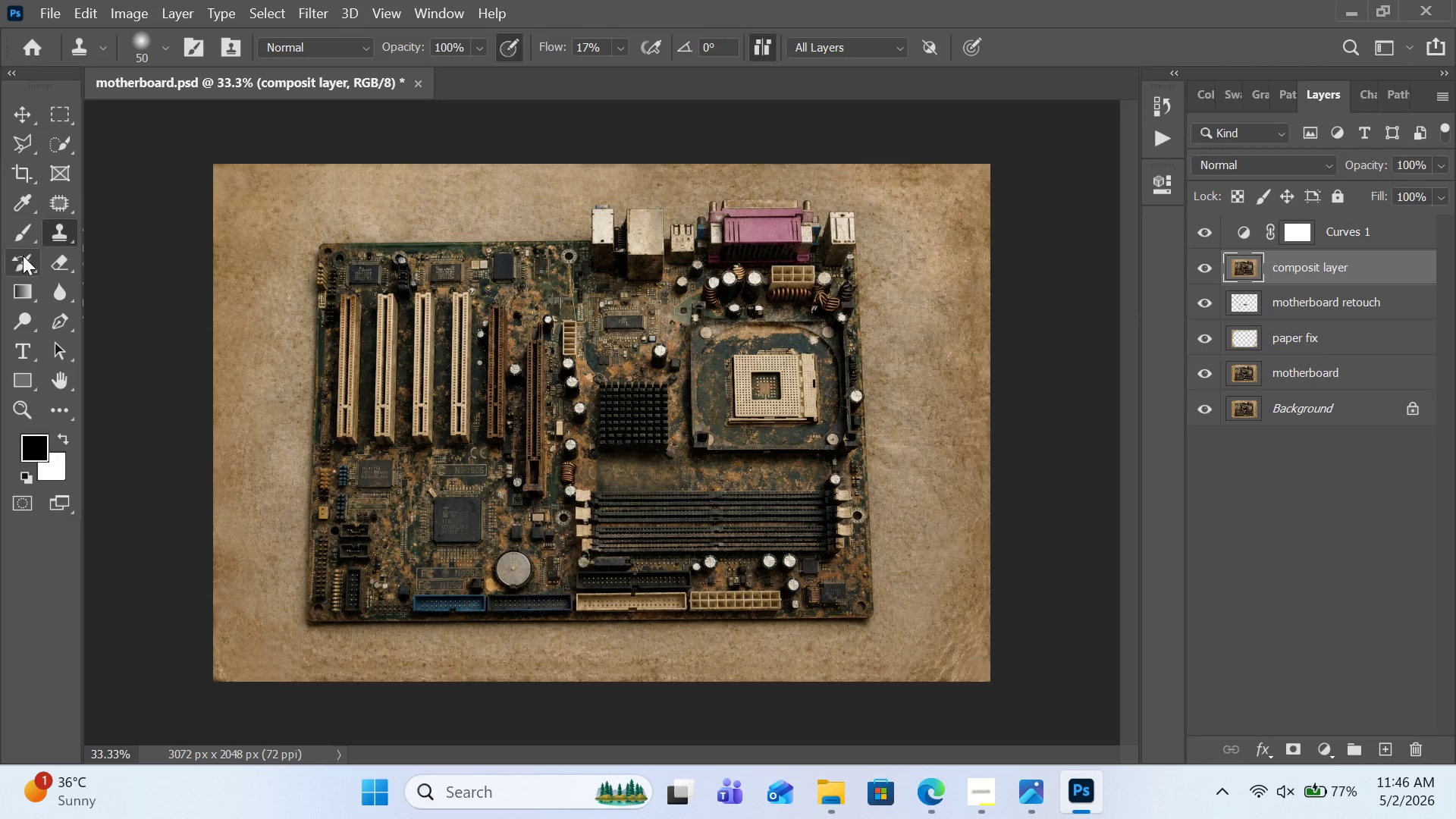 
hold_key(key=BracketRight, duration=0.73)
 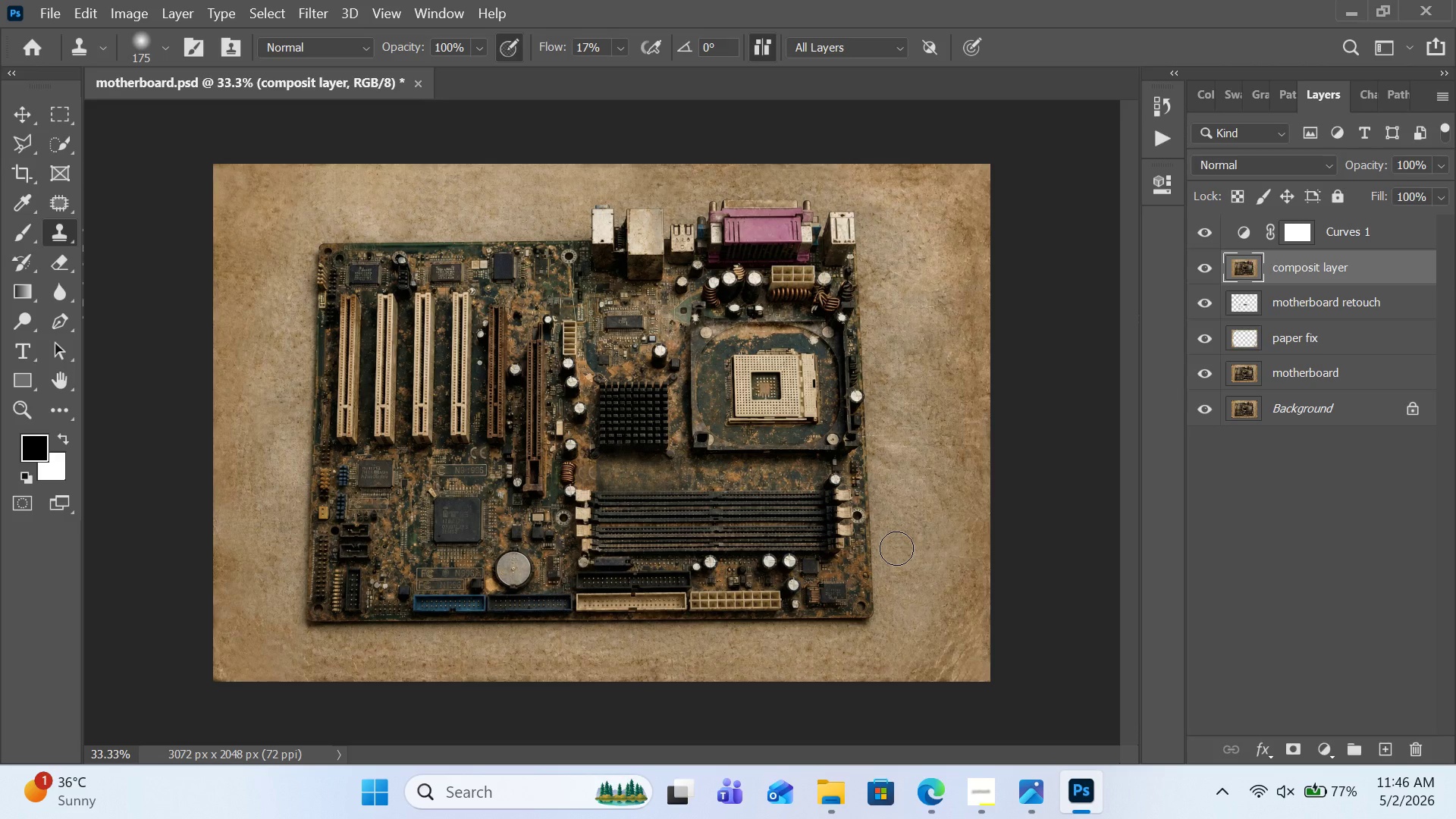 
hold_key(key=AltLeft, duration=0.73)
left_click([918, 613])
 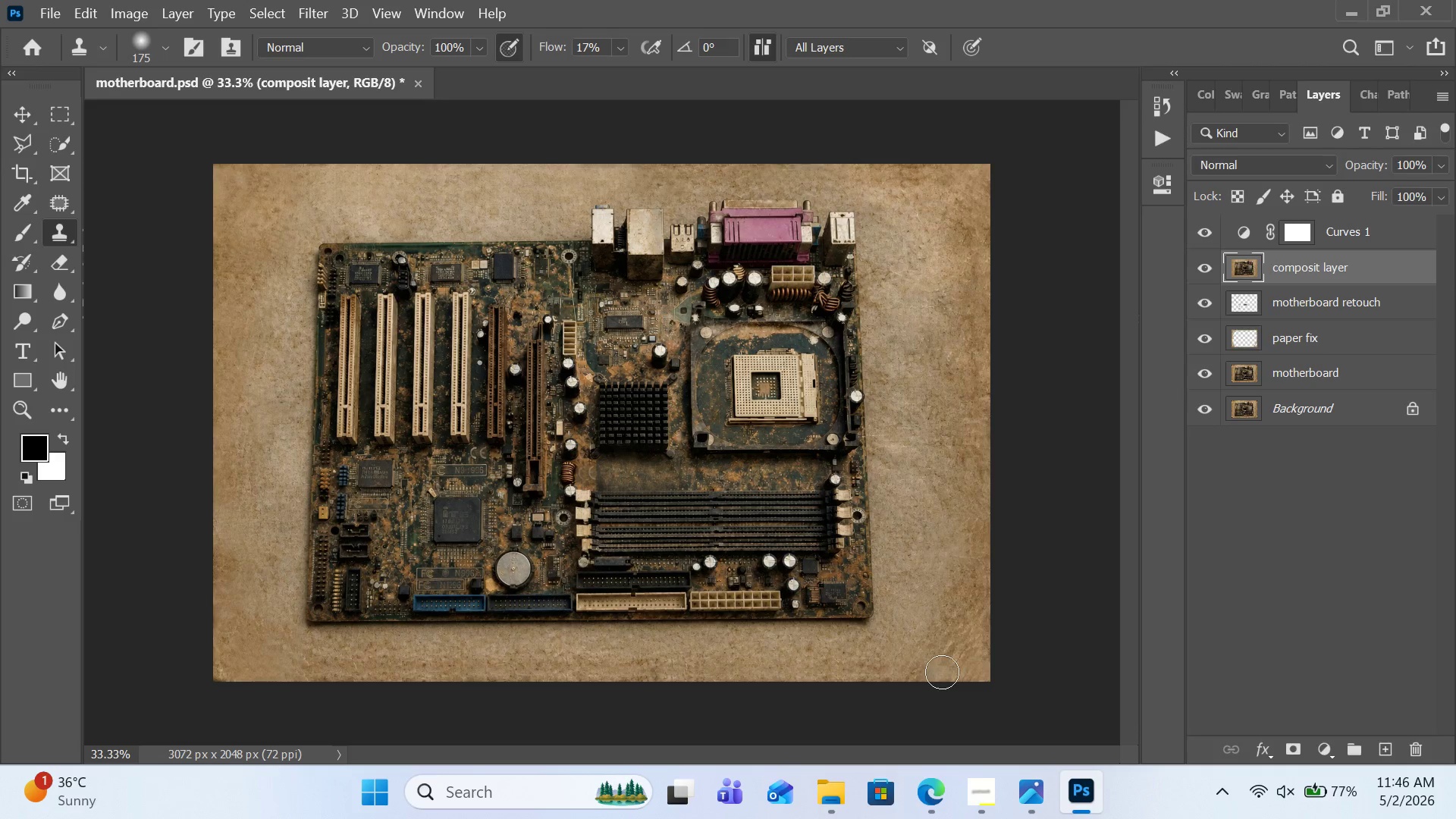 
left_click([943, 672])
 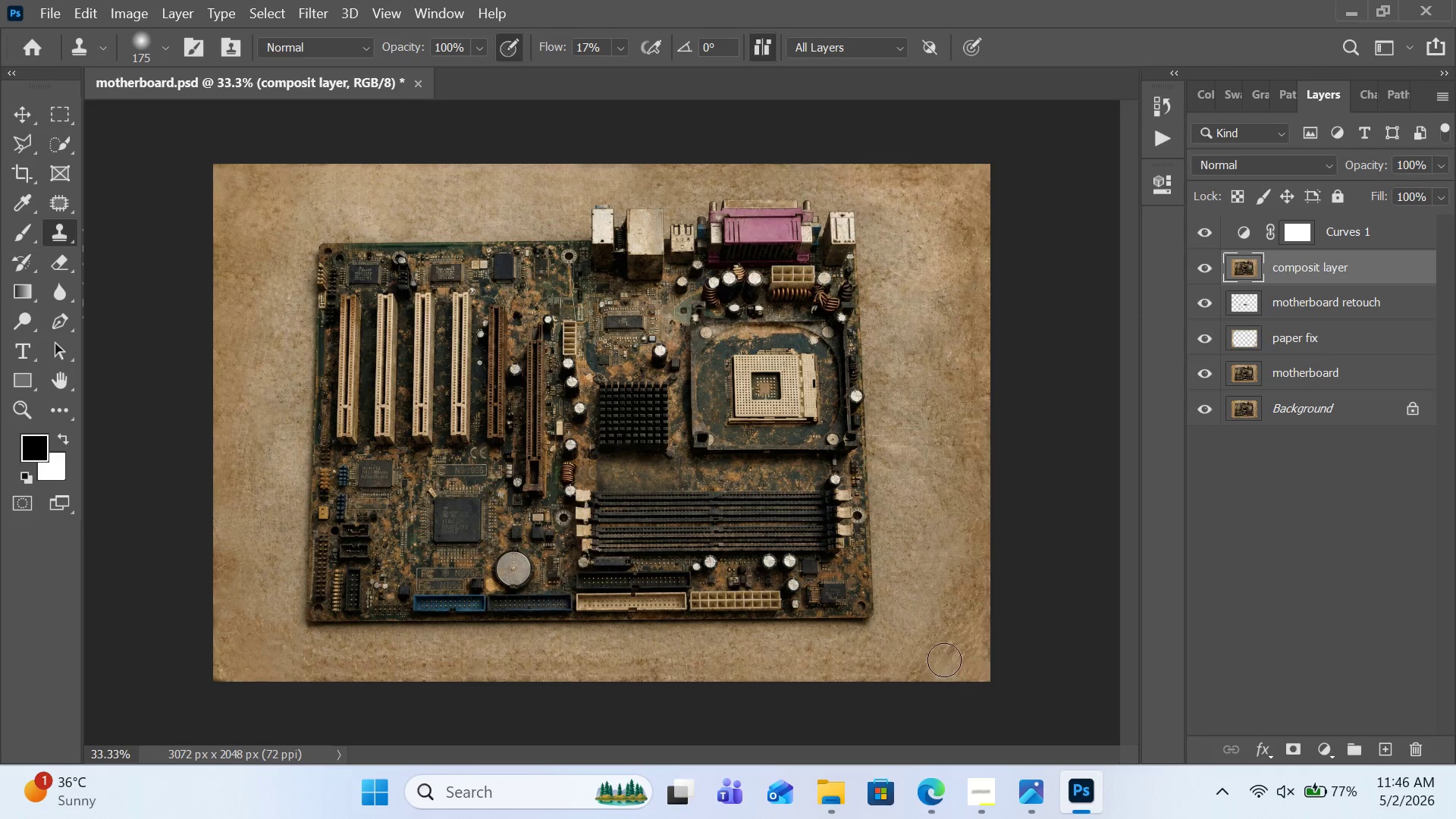 
hold_key(key=AltLeft, duration=0.31)
left_click([944, 632])
 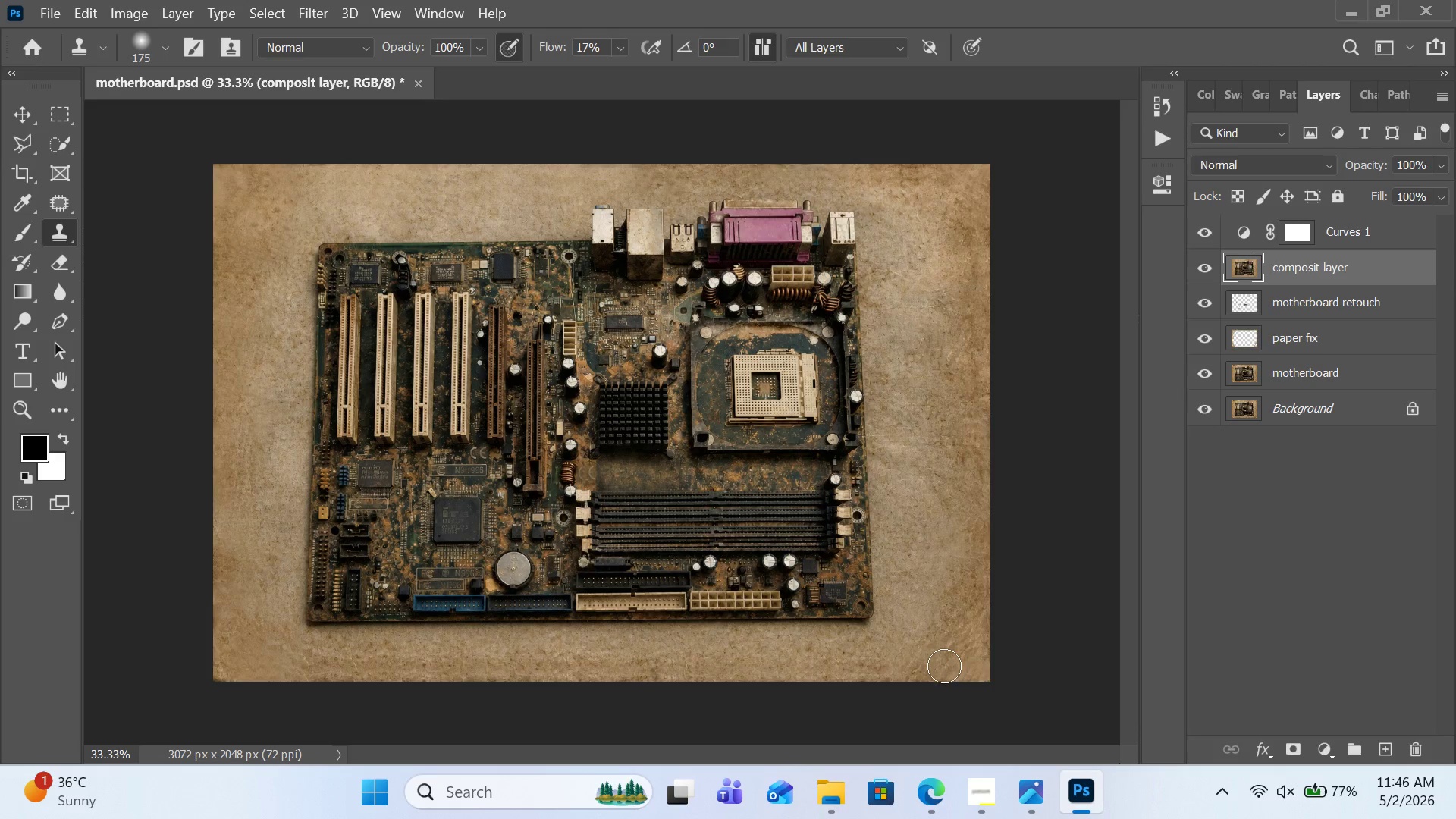 
left_click([944, 667])
 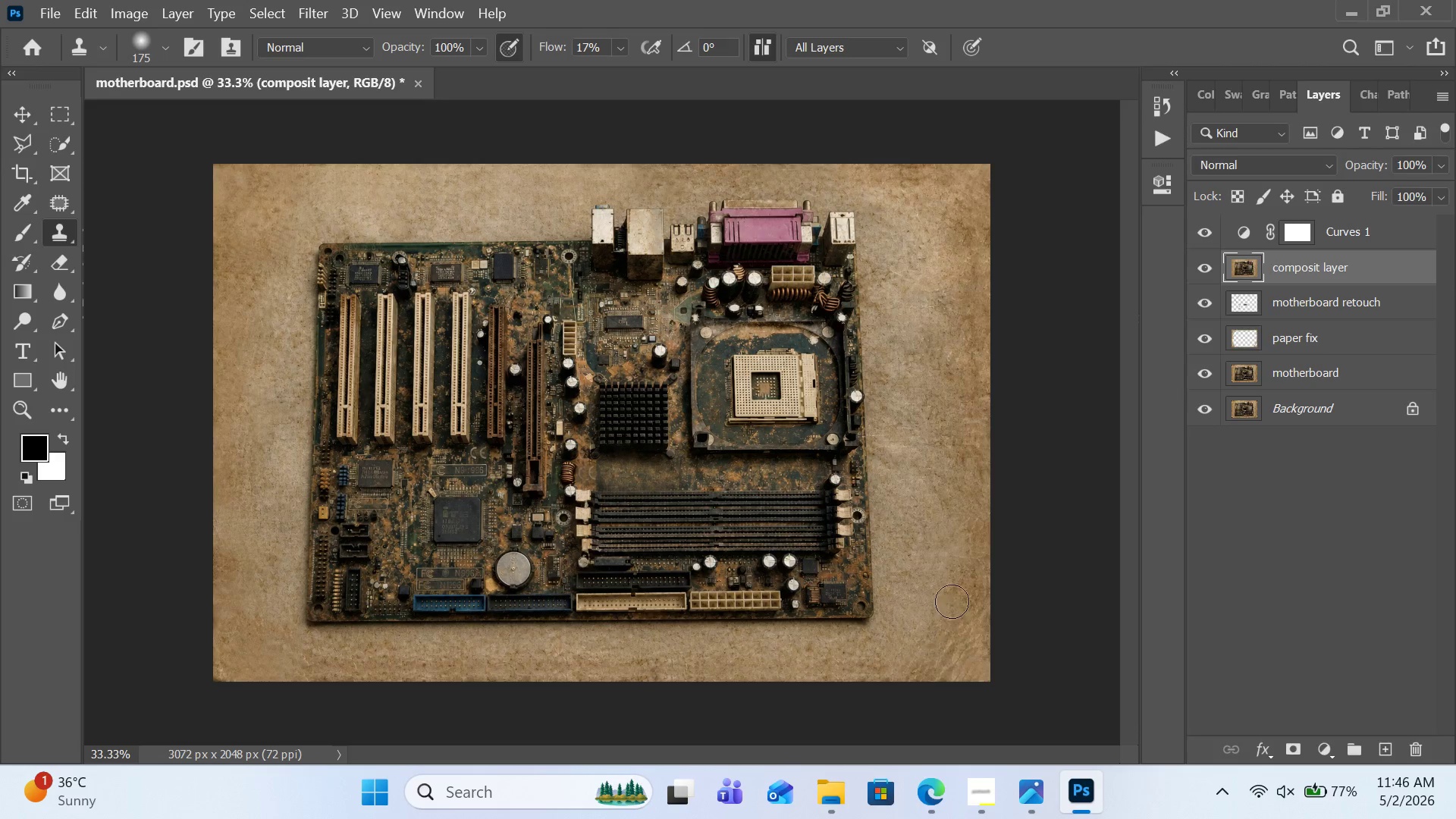 
hold_key(key=AltLeft, duration=1.27)
left_click([947, 286])
 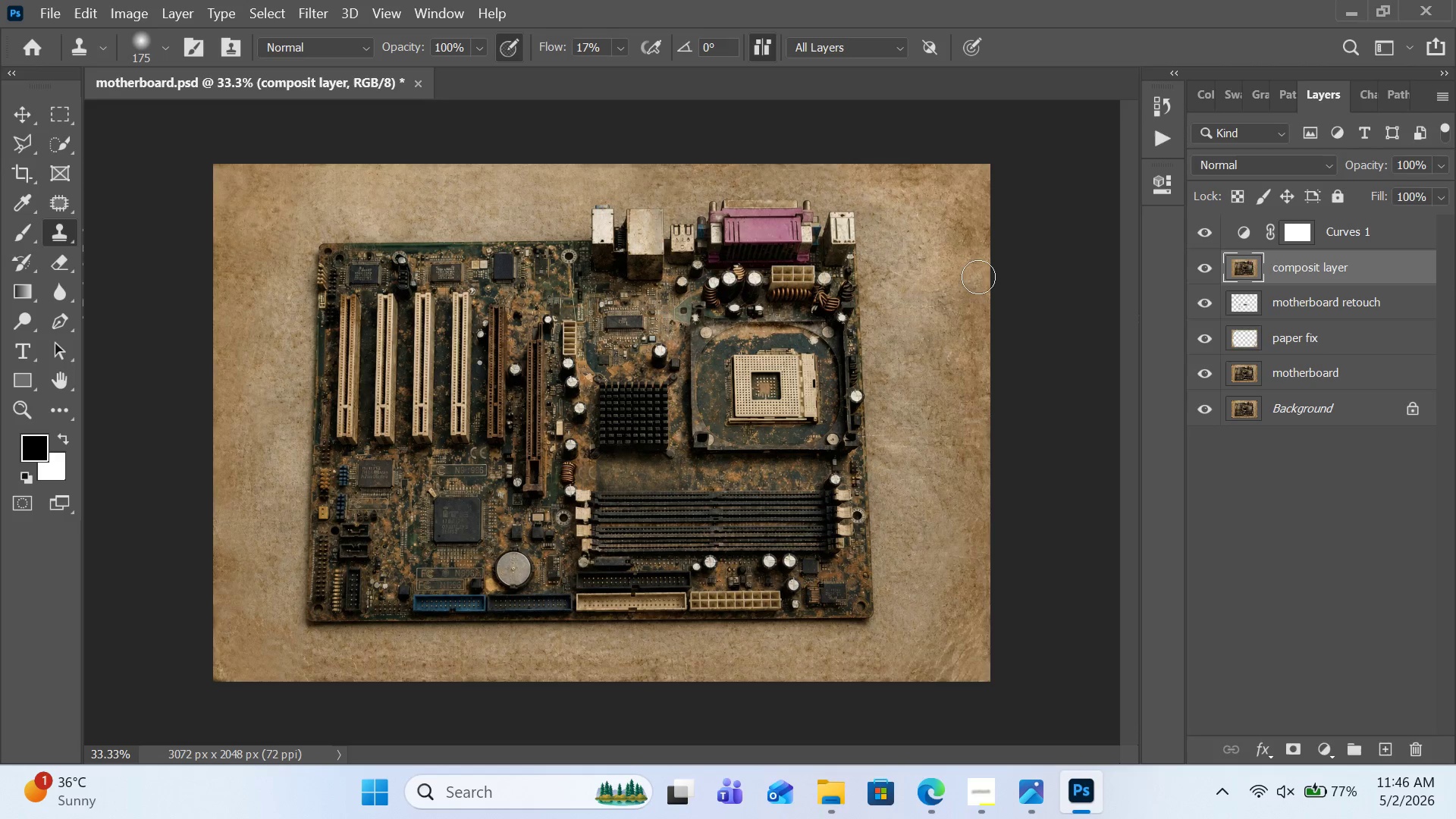 
left_click([977, 272])
 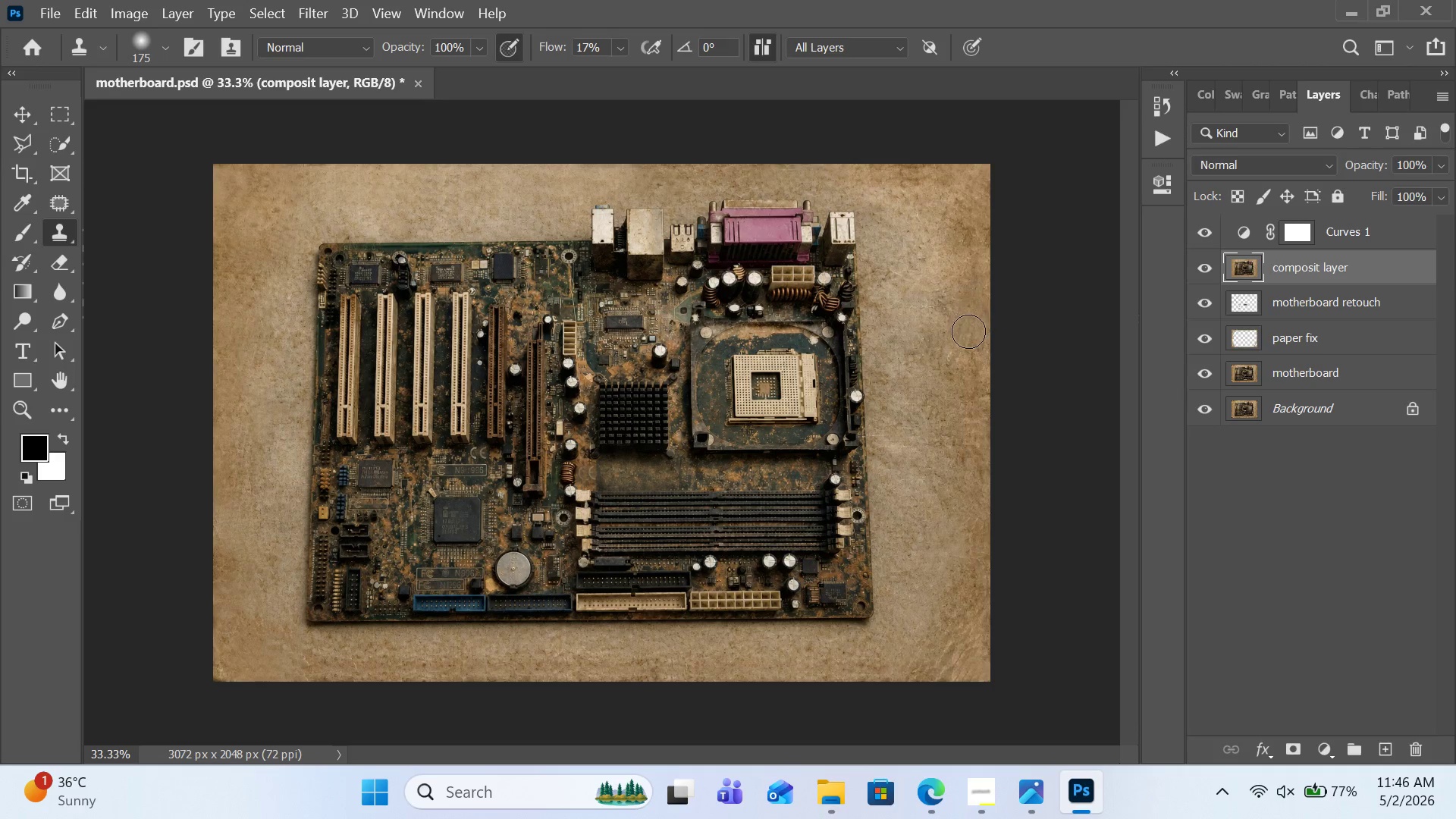 
left_click([968, 331])
 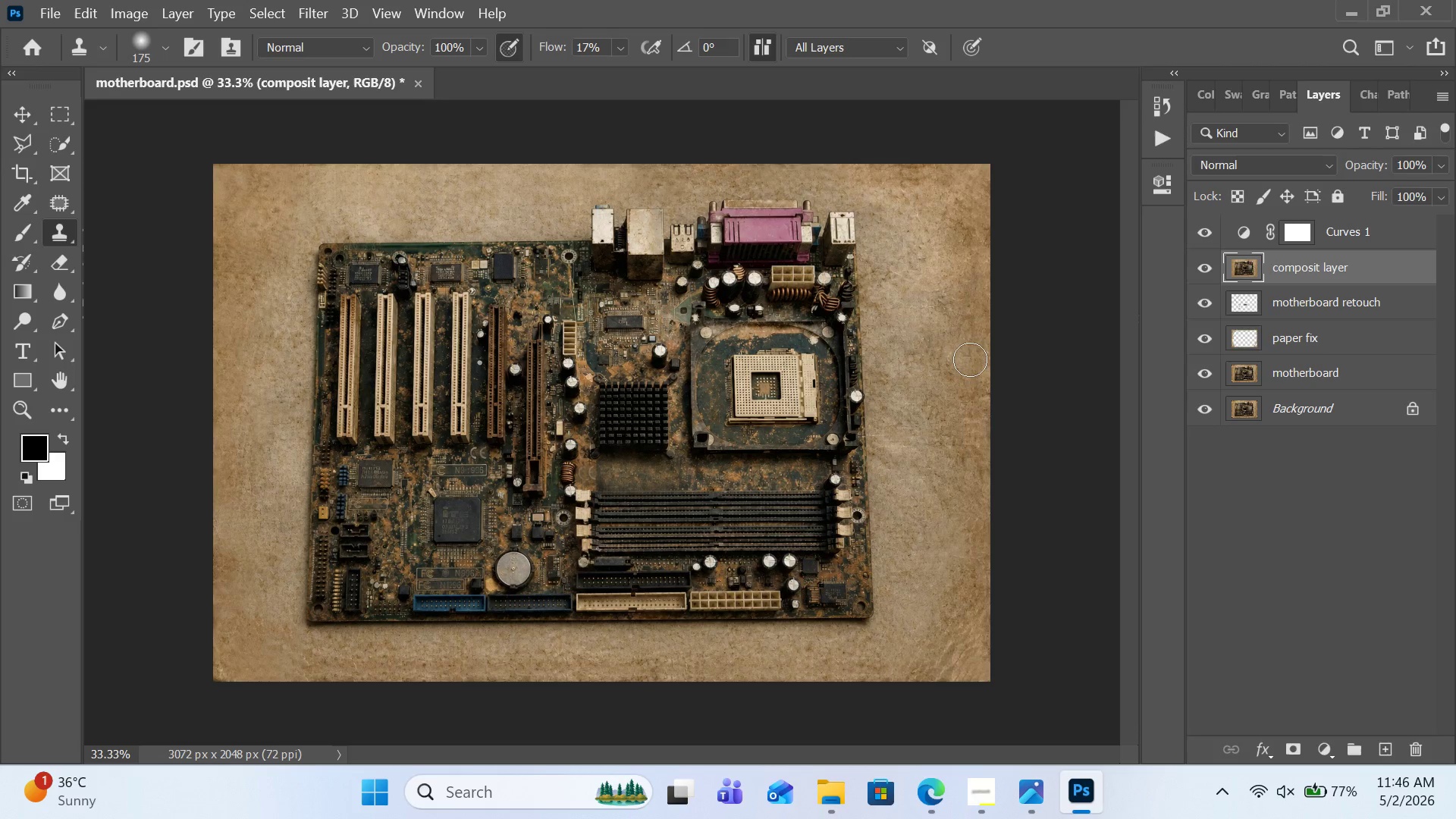 
left_click([970, 359])
 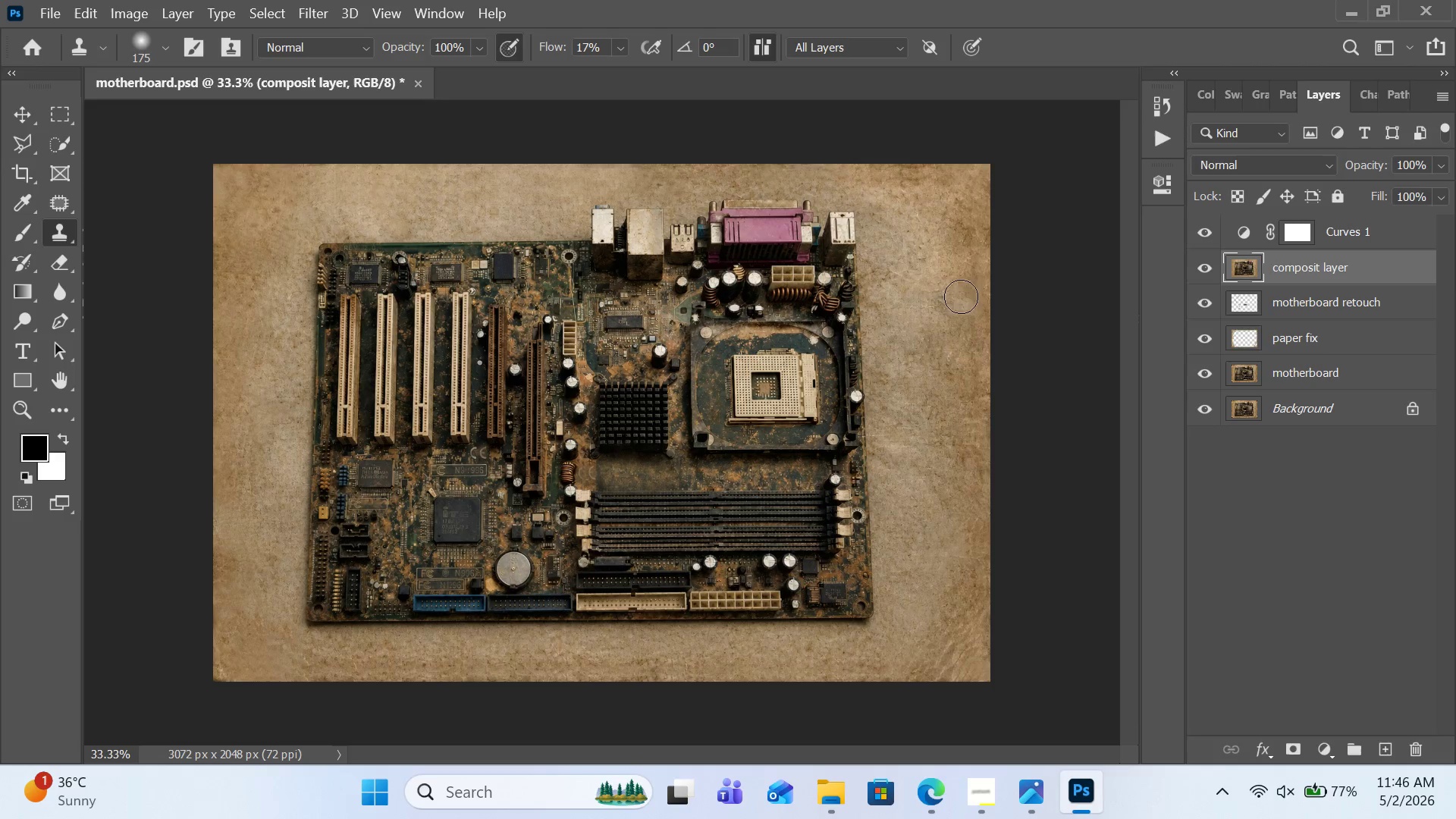 
hold_key(key=AltLeft, duration=0.45)
left_click_drag(start_coordinate=[951, 265], to_coordinate=[952, 257])
 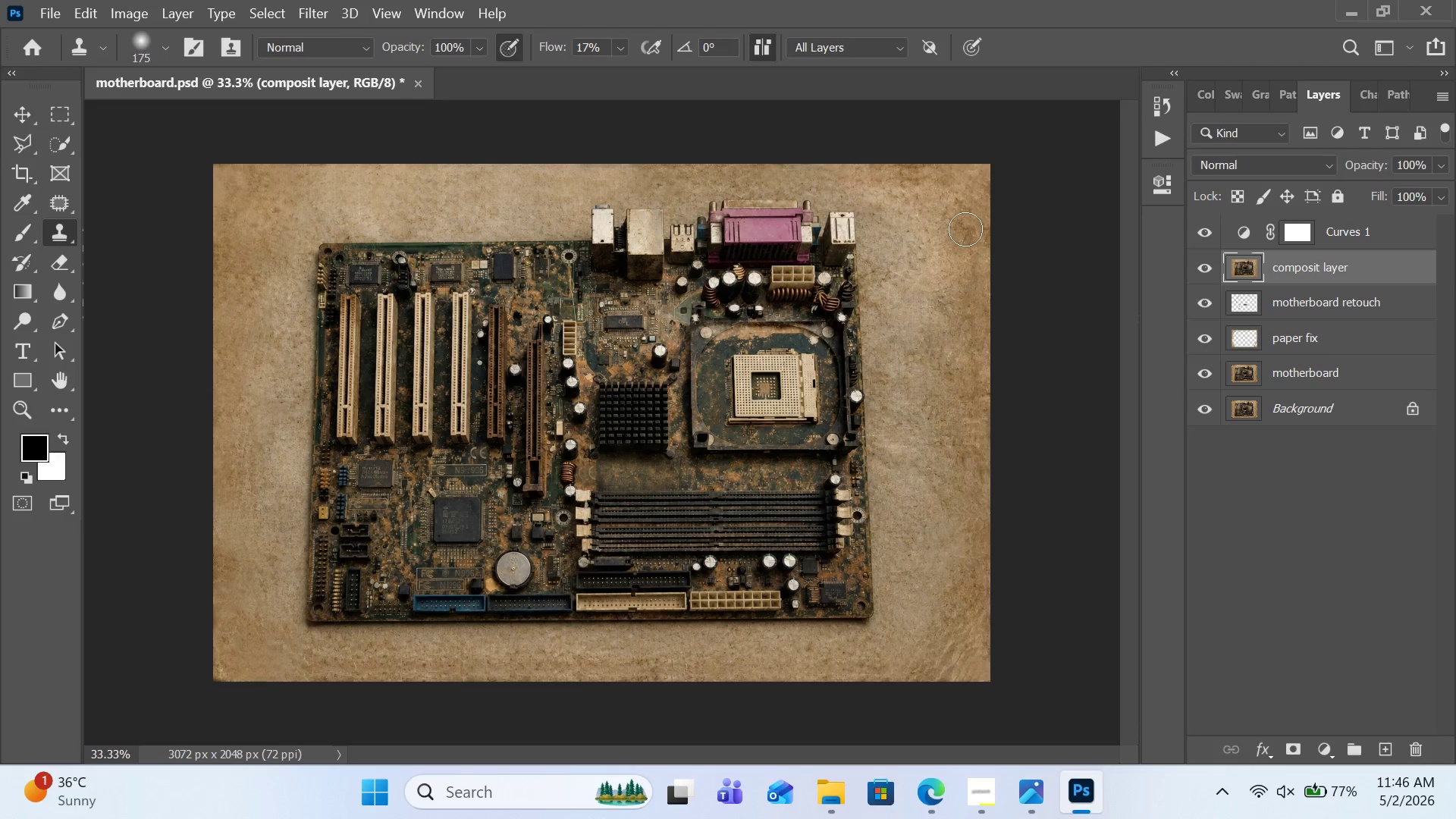 
left_click([965, 229])
 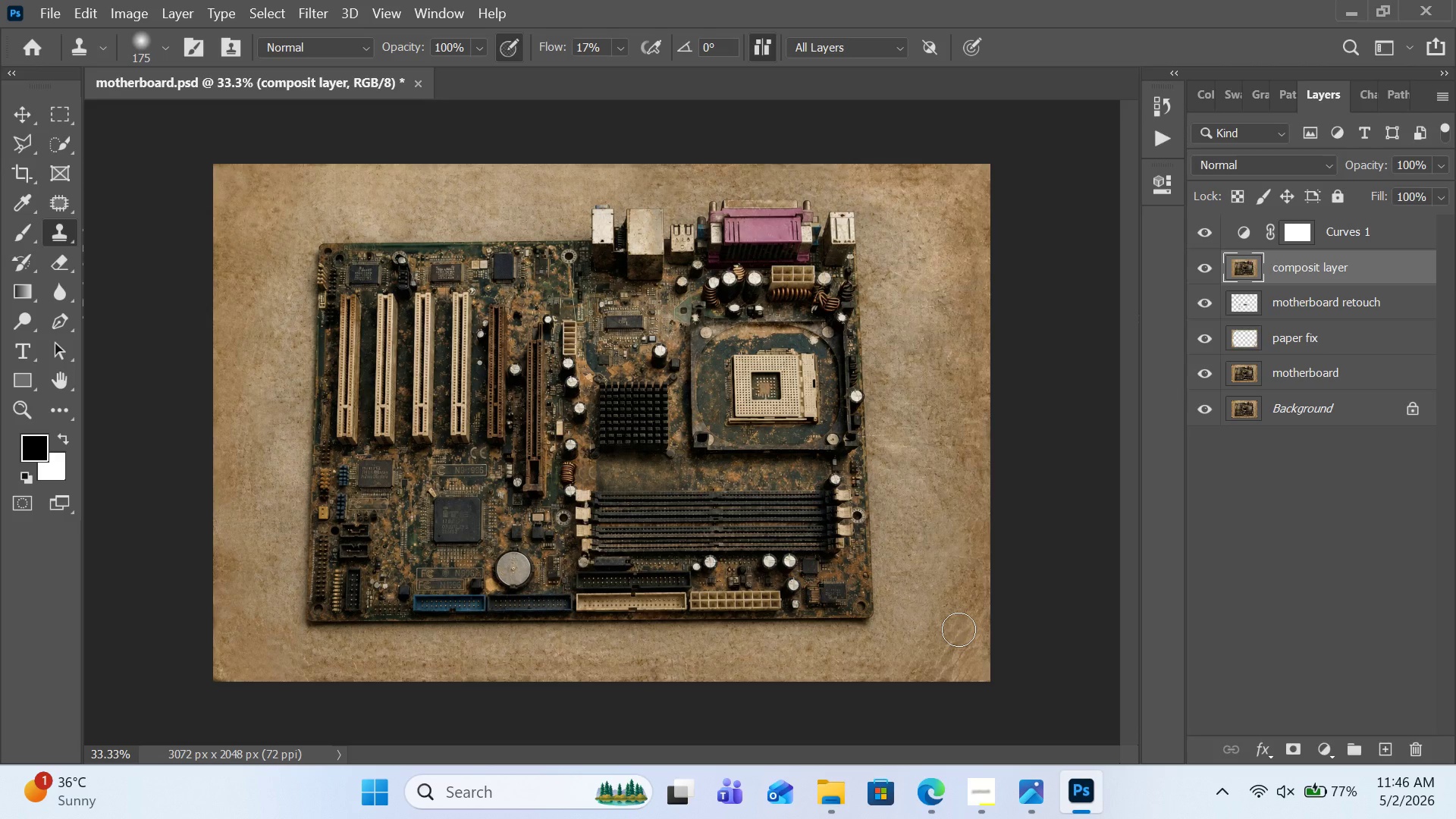 
wait(12.7)
 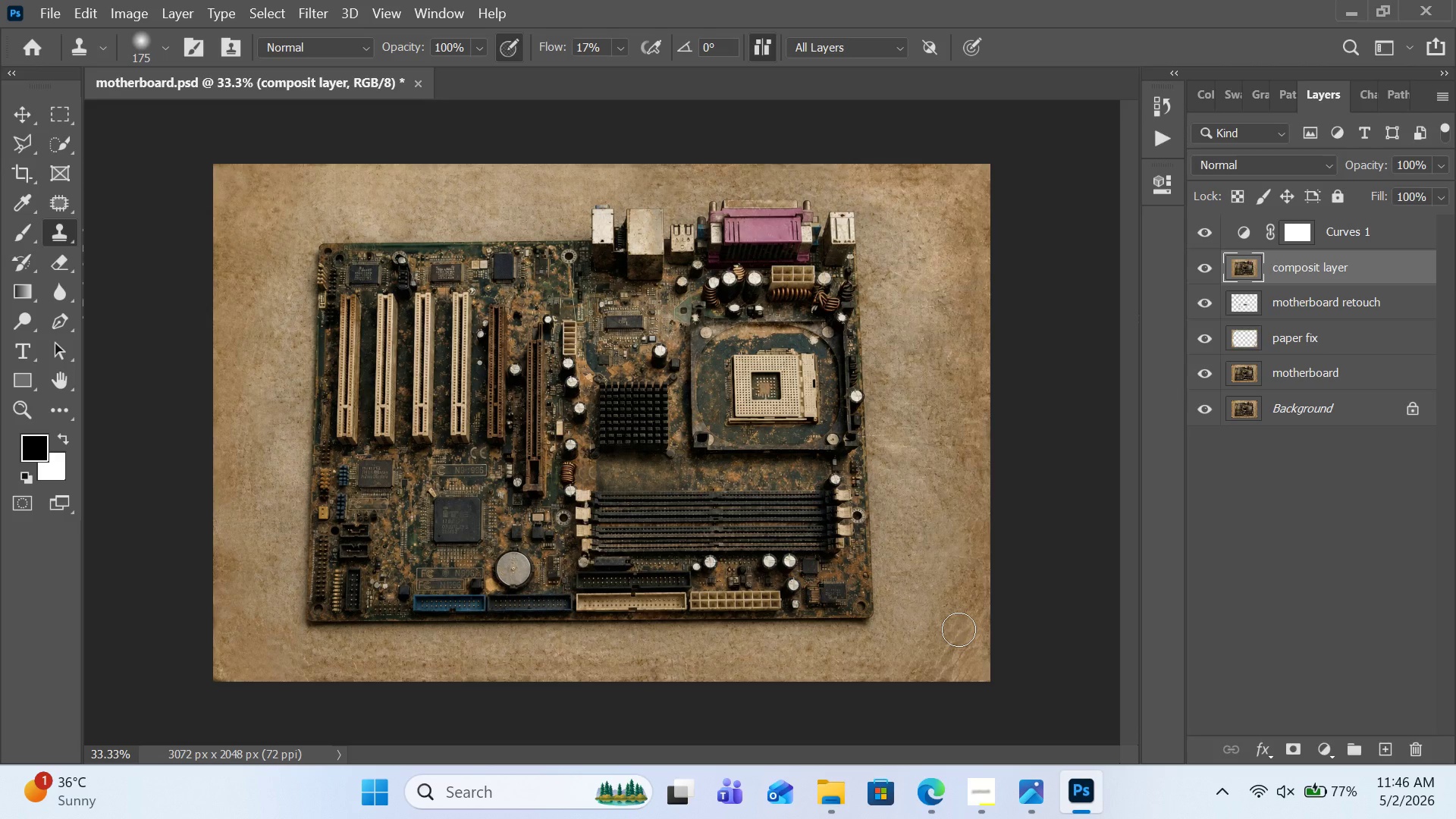 
left_click([979, 796])